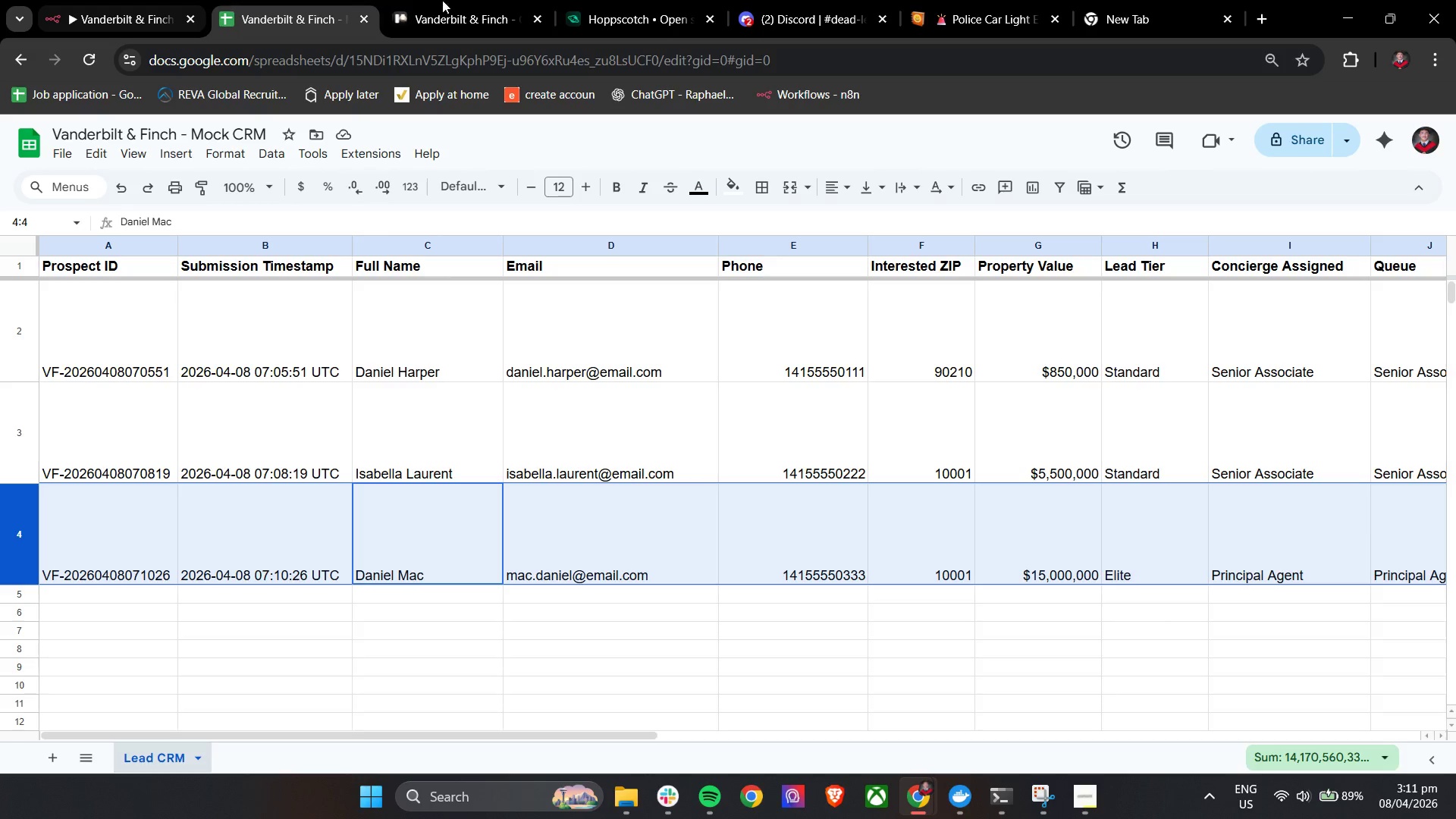 
left_click([626, 0])
 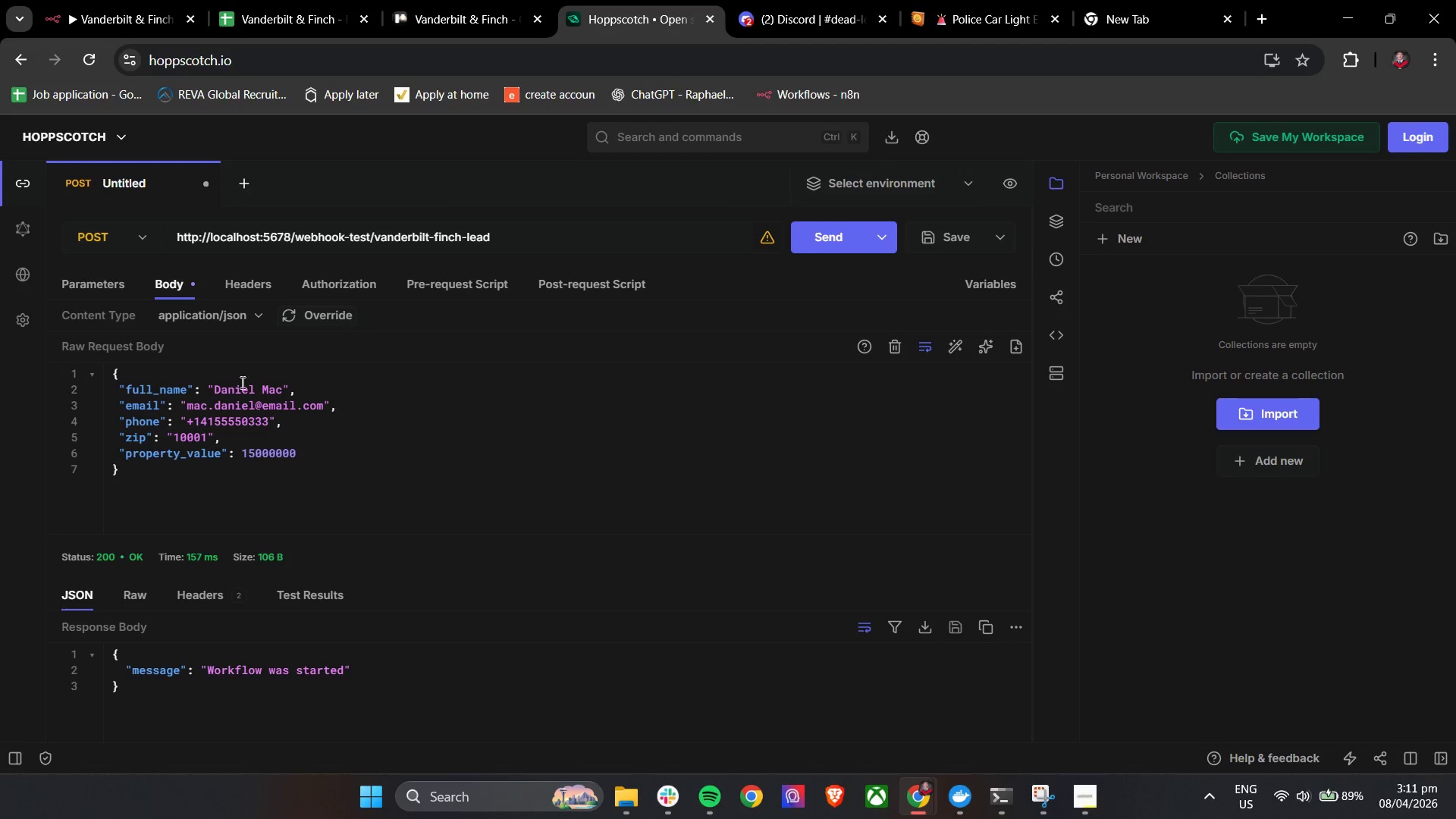 
left_click_drag(start_coordinate=[216, 391], to_coordinate=[284, 395])
 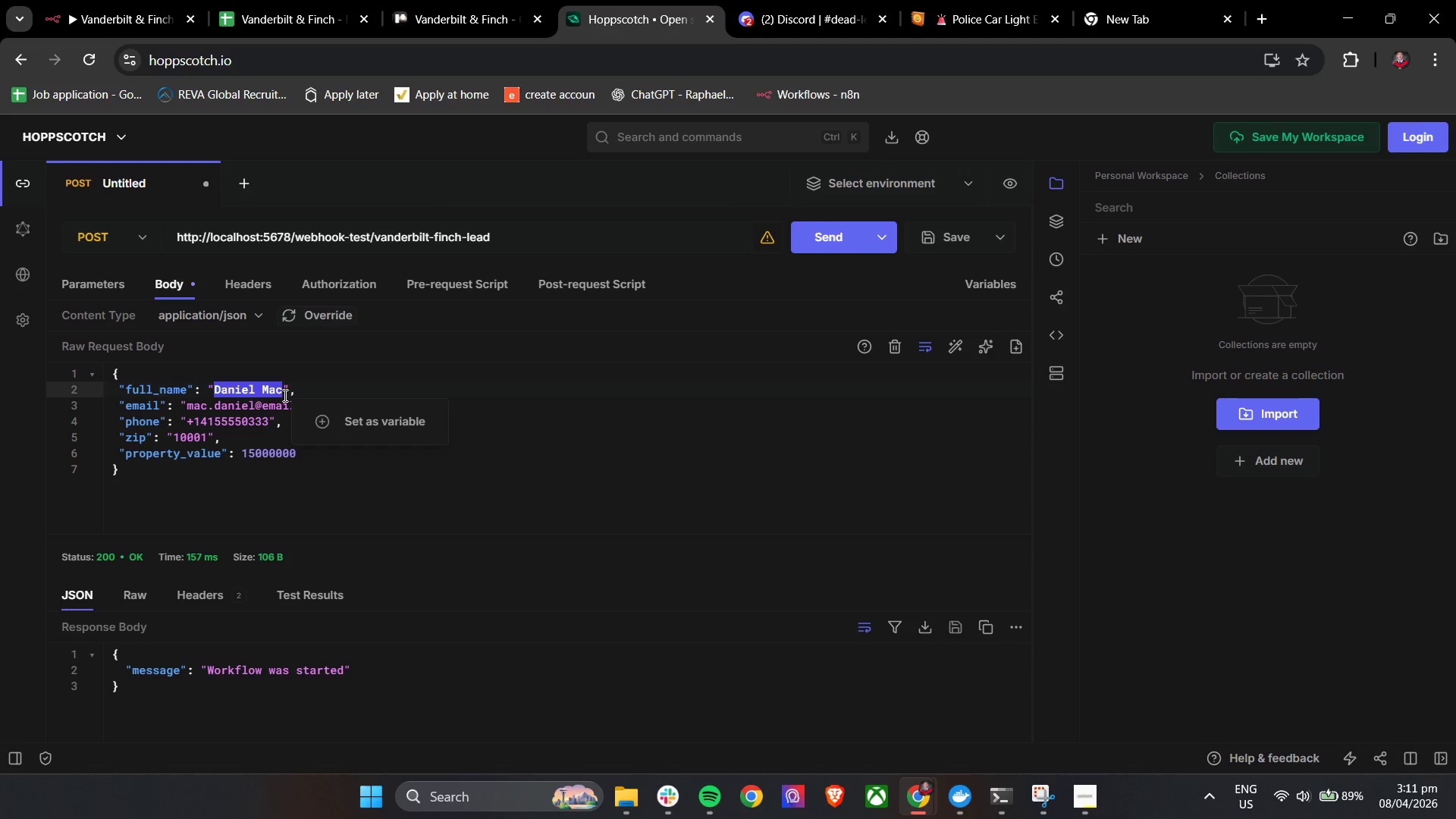 
type(Marcus Vale)
 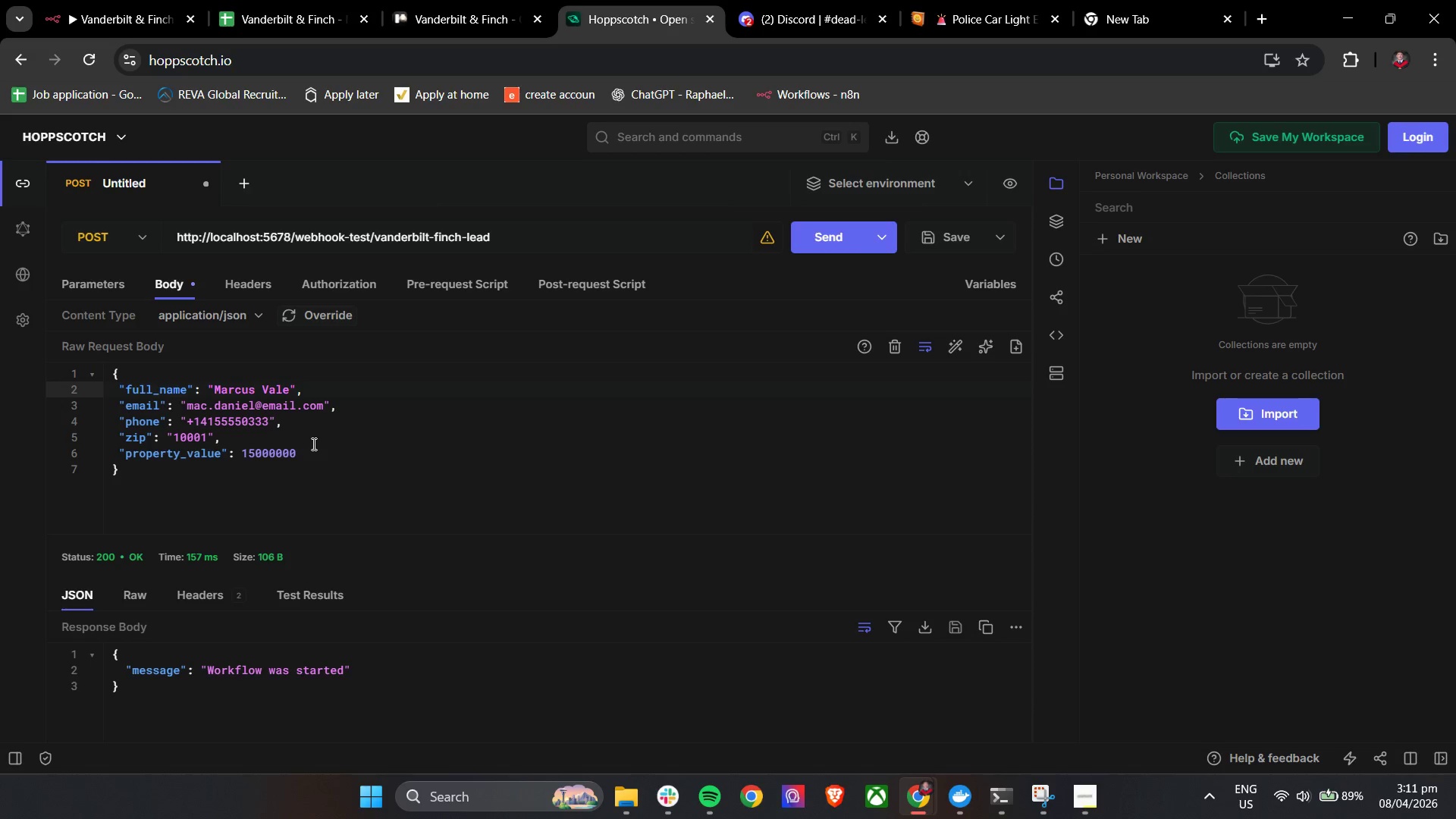 
left_click([313, 439])
 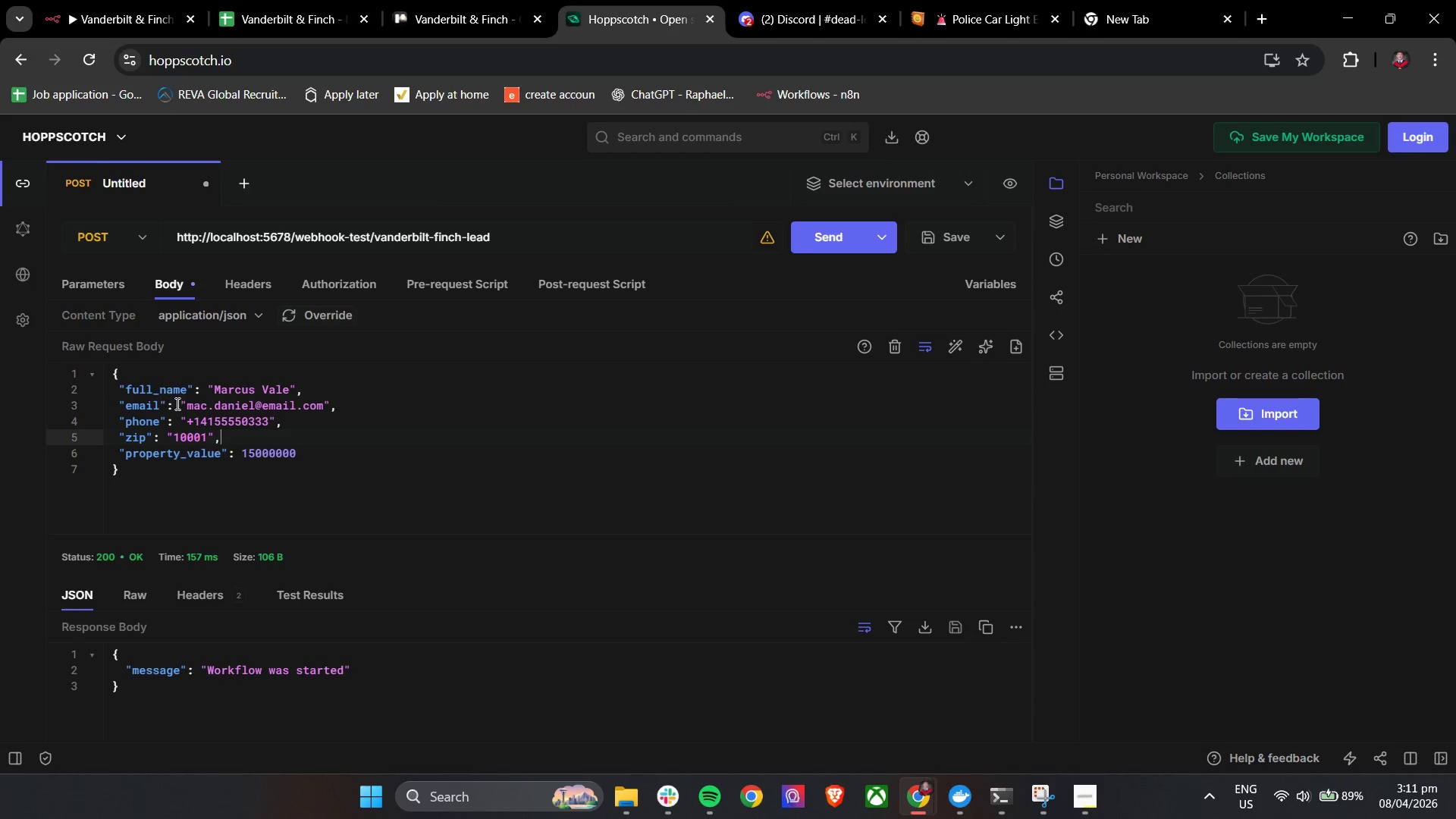 
left_click_drag(start_coordinate=[185, 406], to_coordinate=[253, 409])
 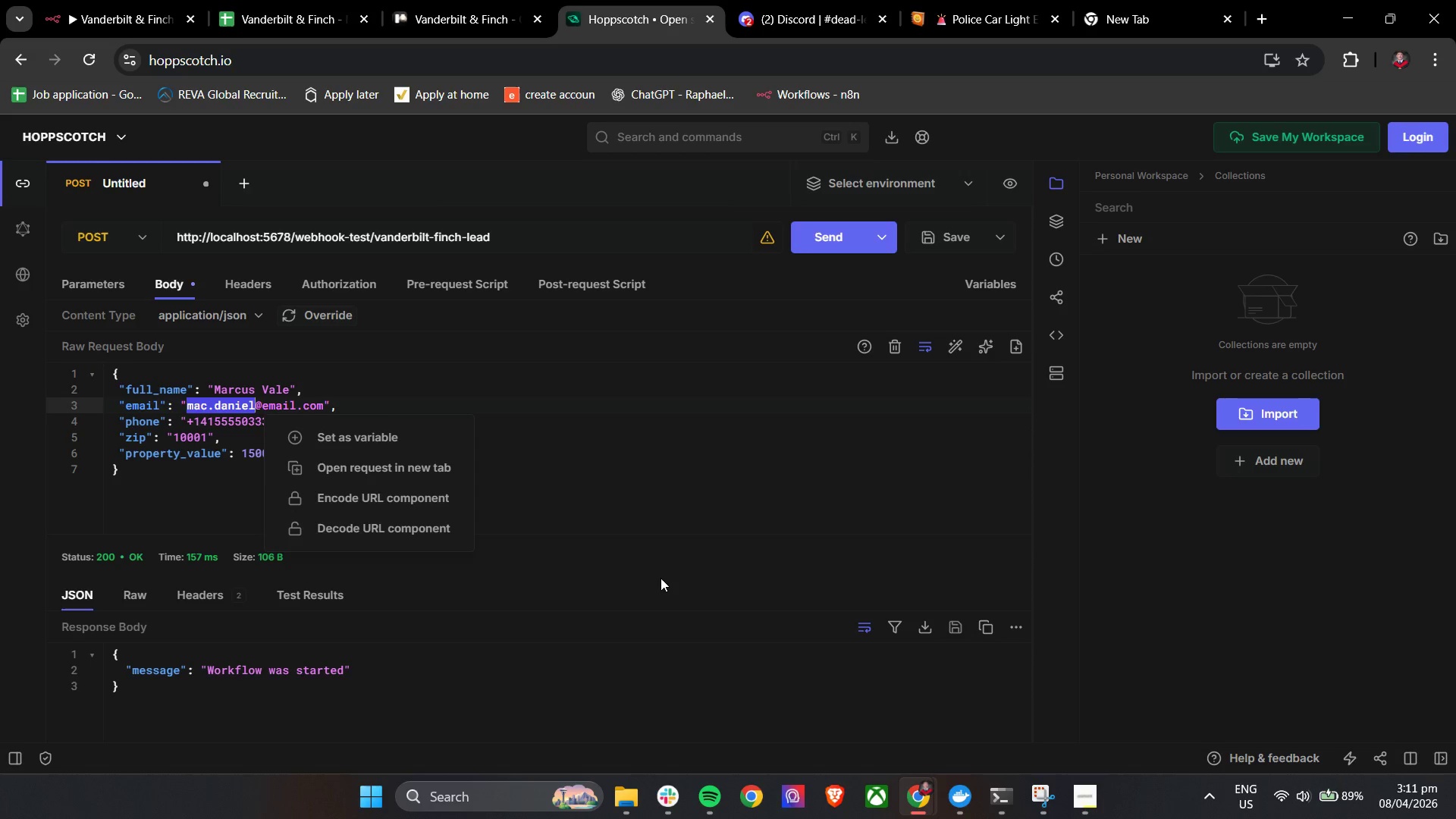 
type(marcus.vale-)
 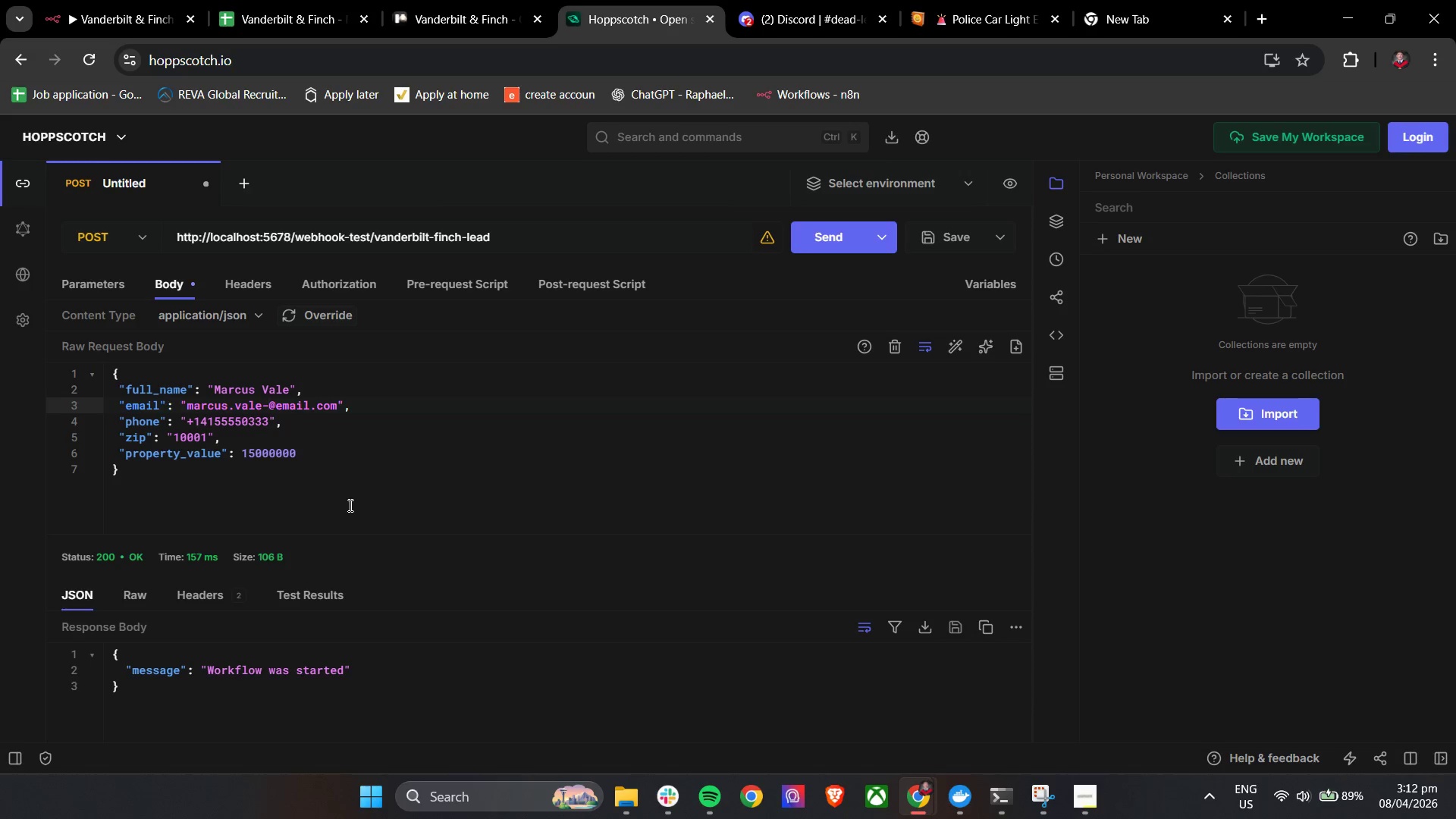 
wait(5.62)
 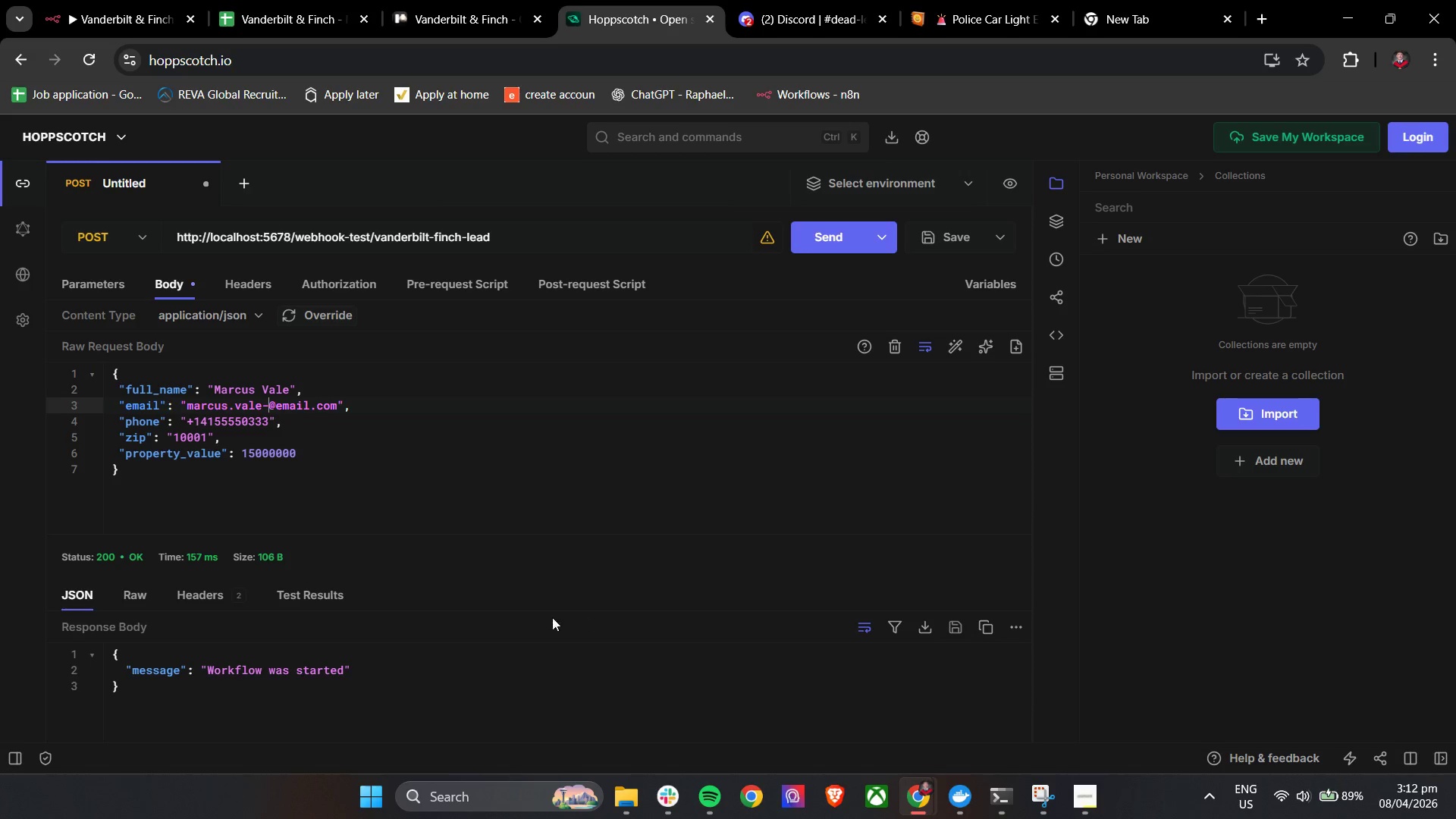 
left_click_drag(start_coordinate=[268, 422], to_coordinate=[190, 421])
 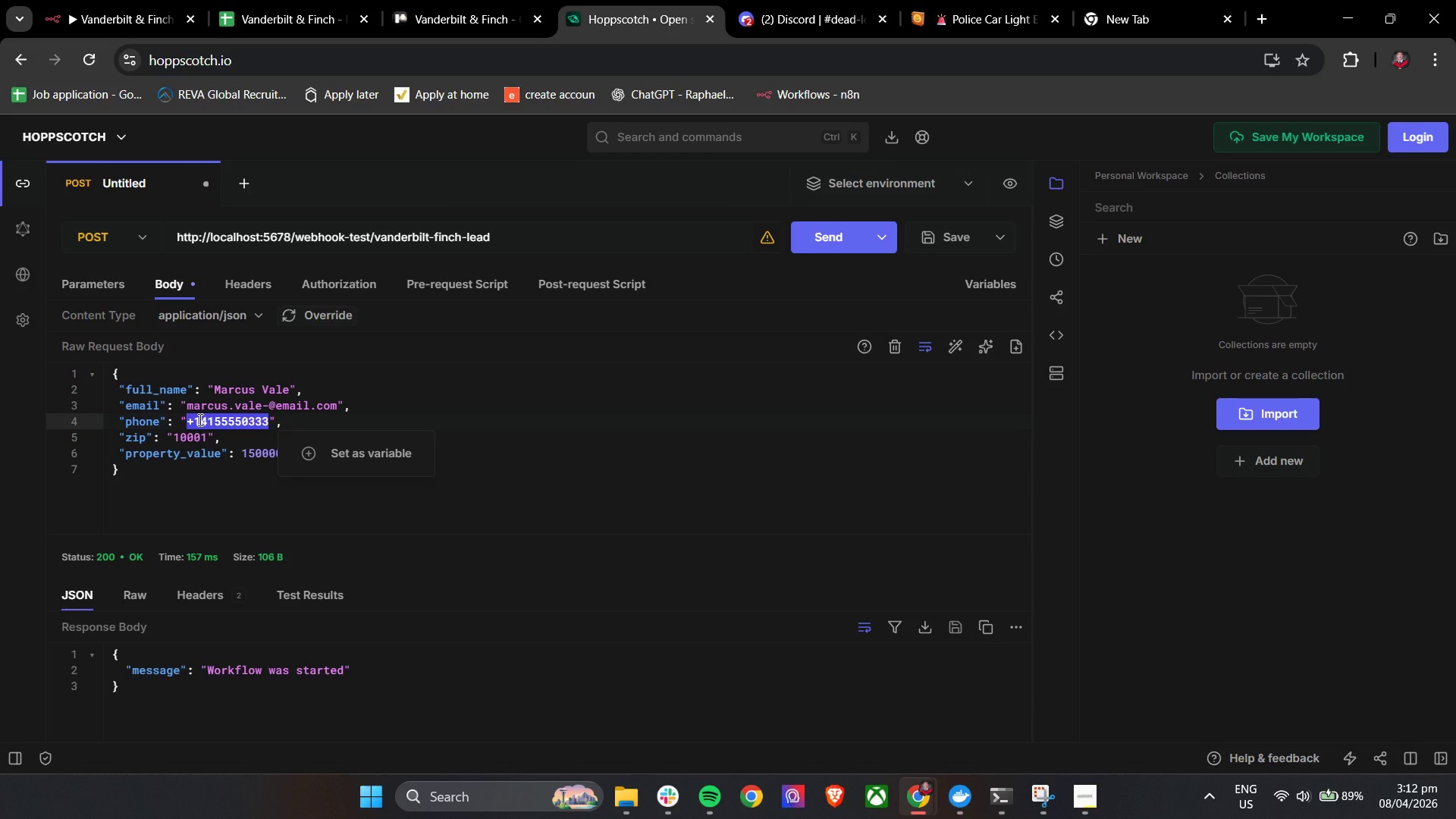 
key(Backspace)
 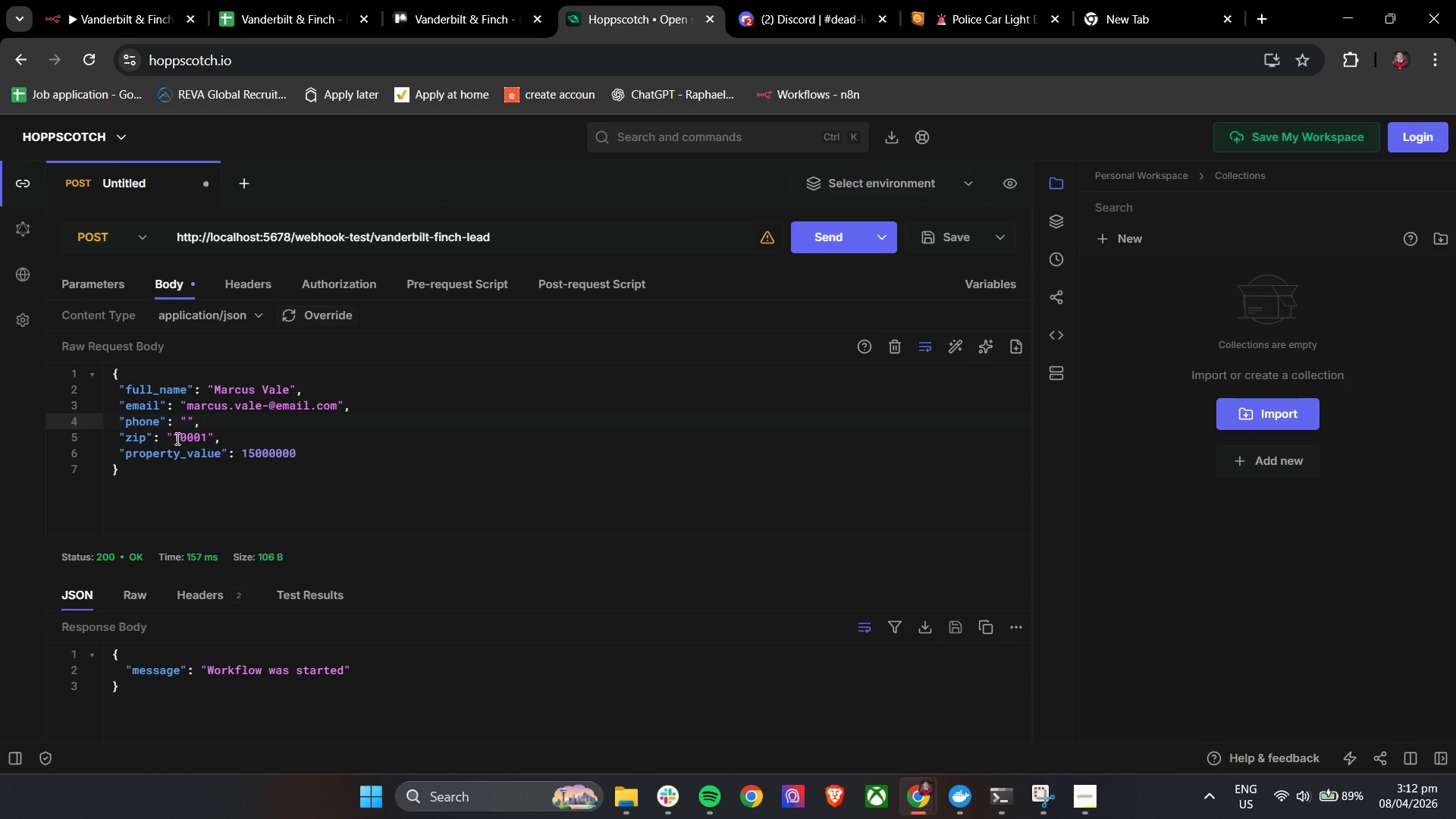 
left_click_drag(start_coordinate=[174, 437], to_coordinate=[208, 438])
 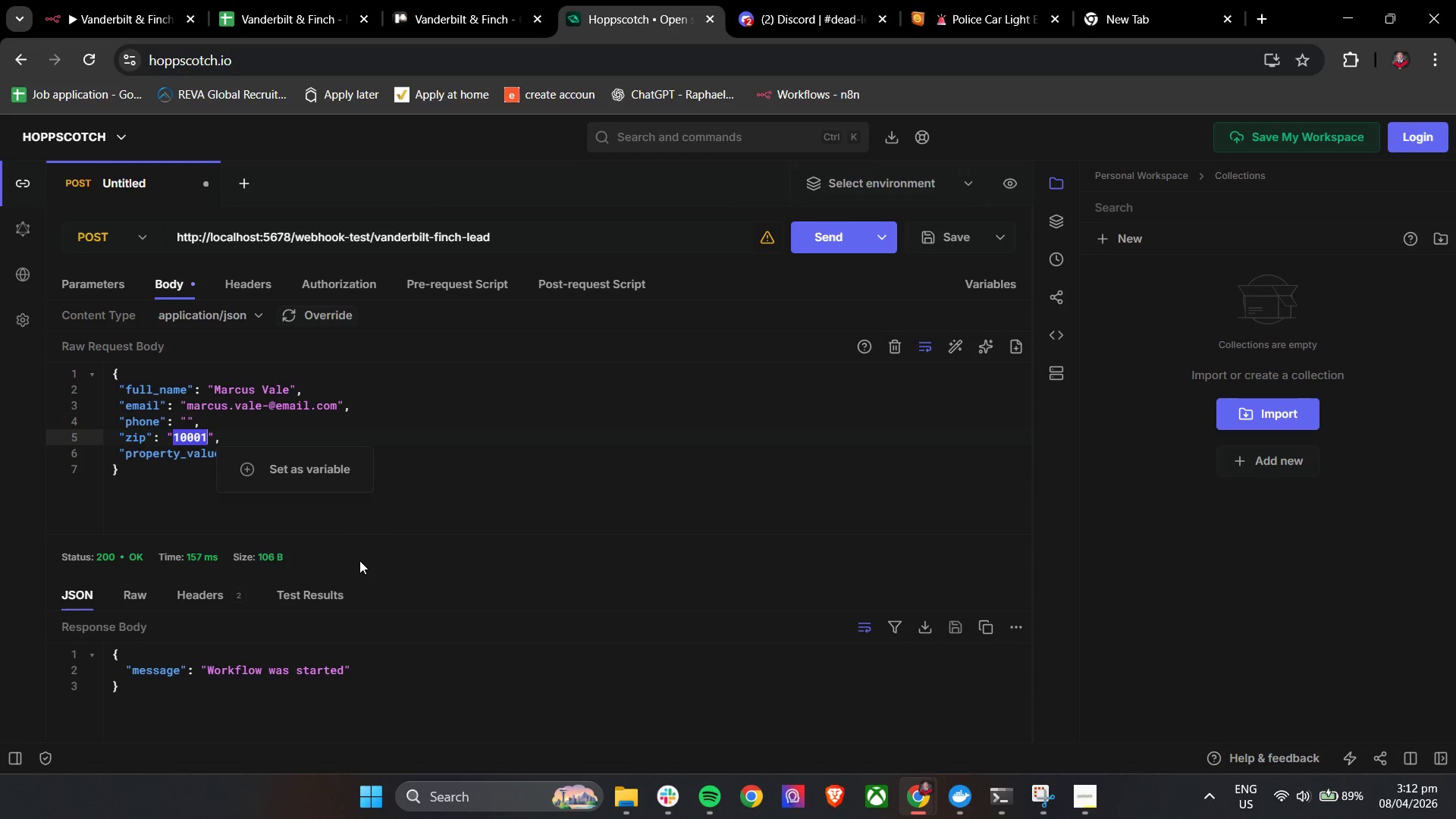 
type(33139)
 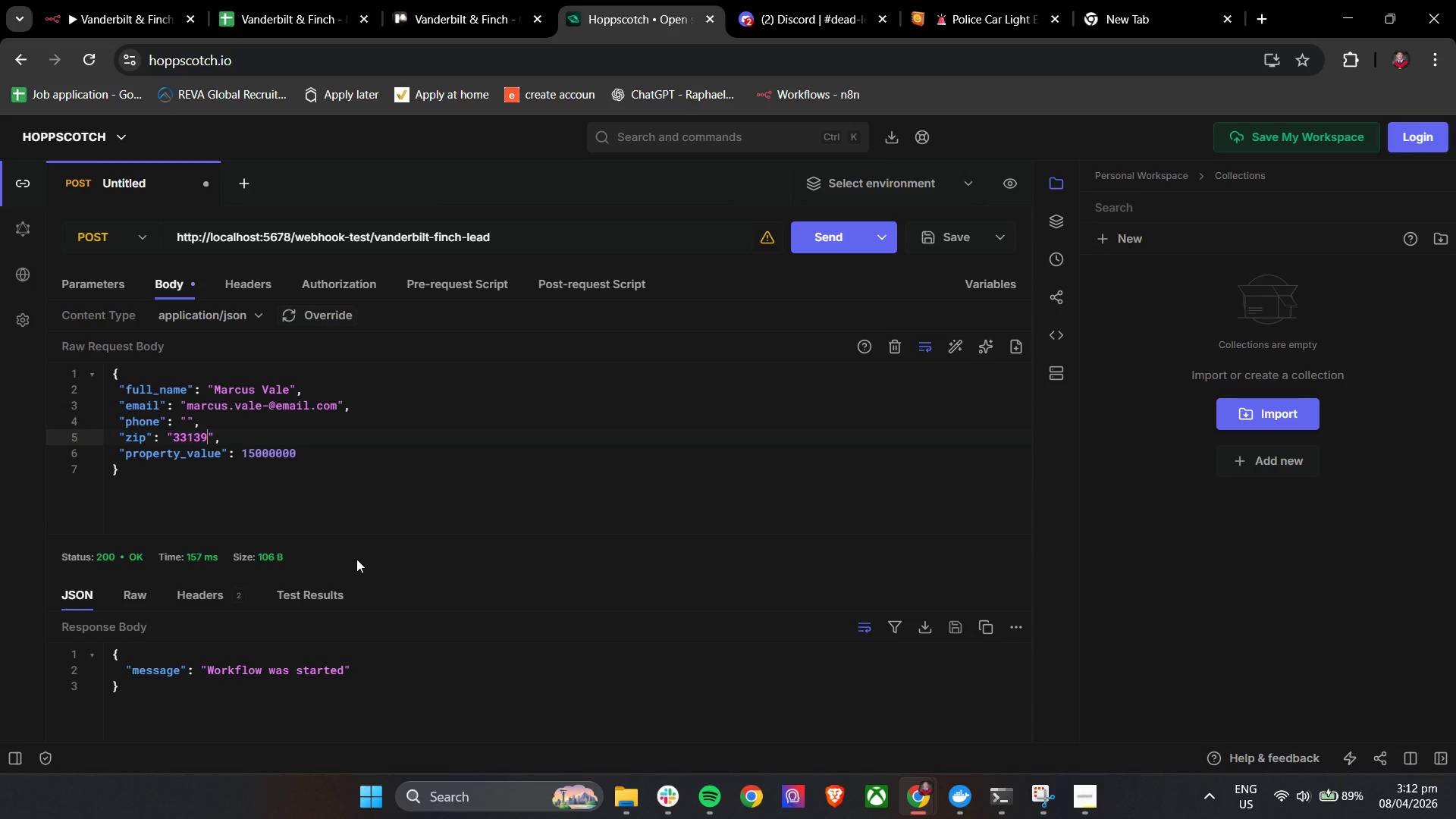 
wait(6.78)
 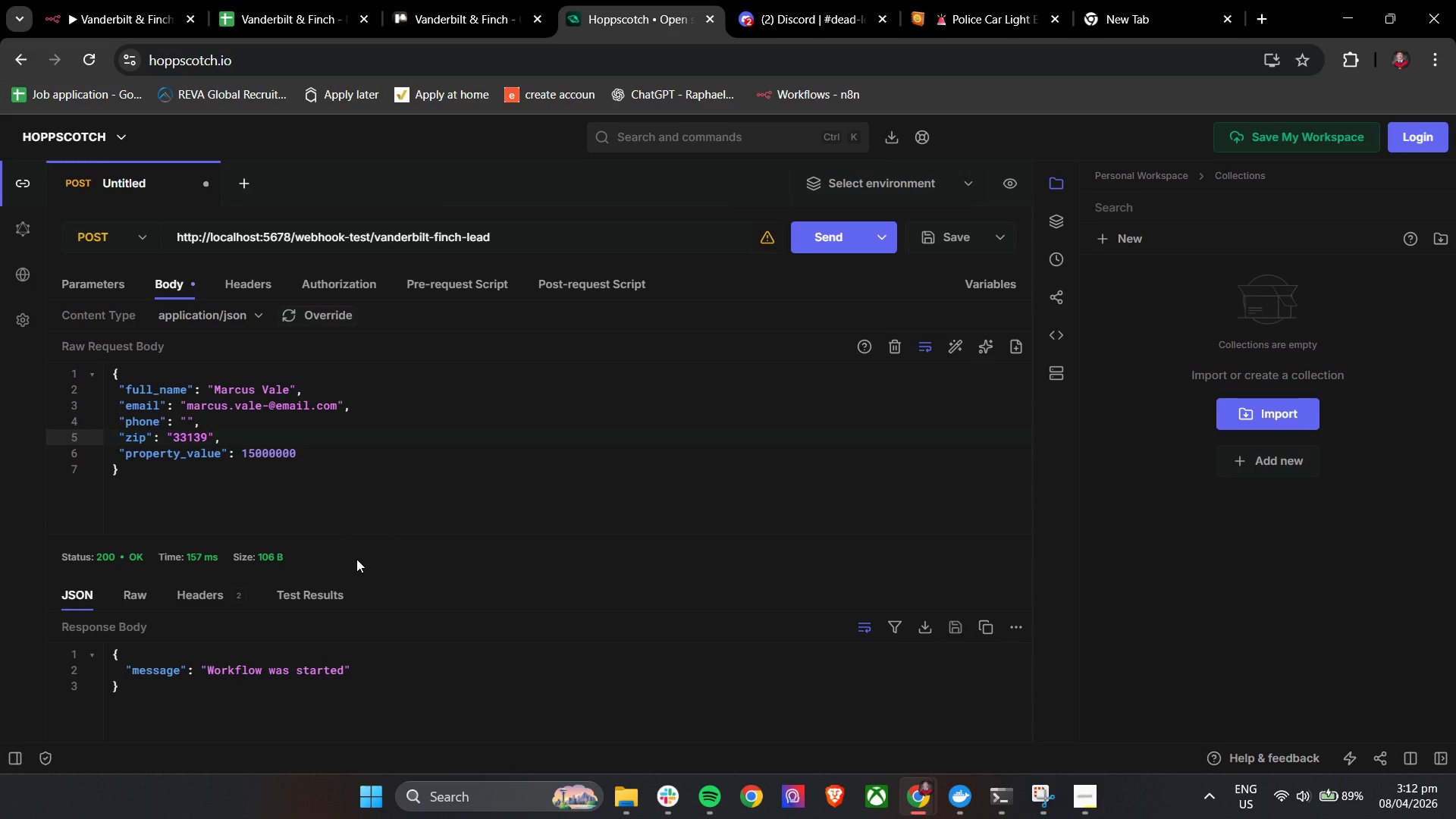 
left_click_drag(start_coordinate=[302, 461], to_coordinate=[245, 461])
 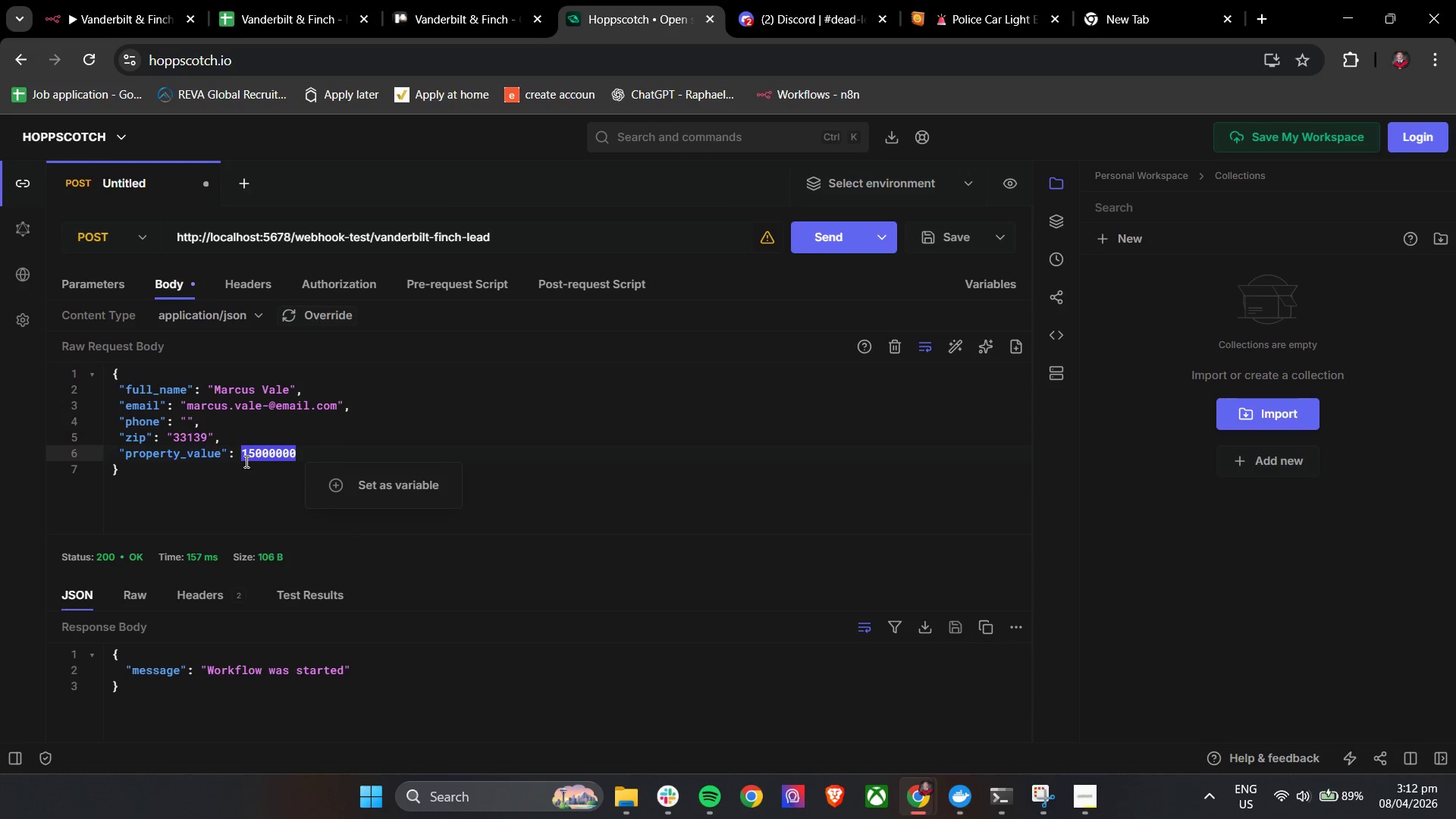 
key(Backspace)
 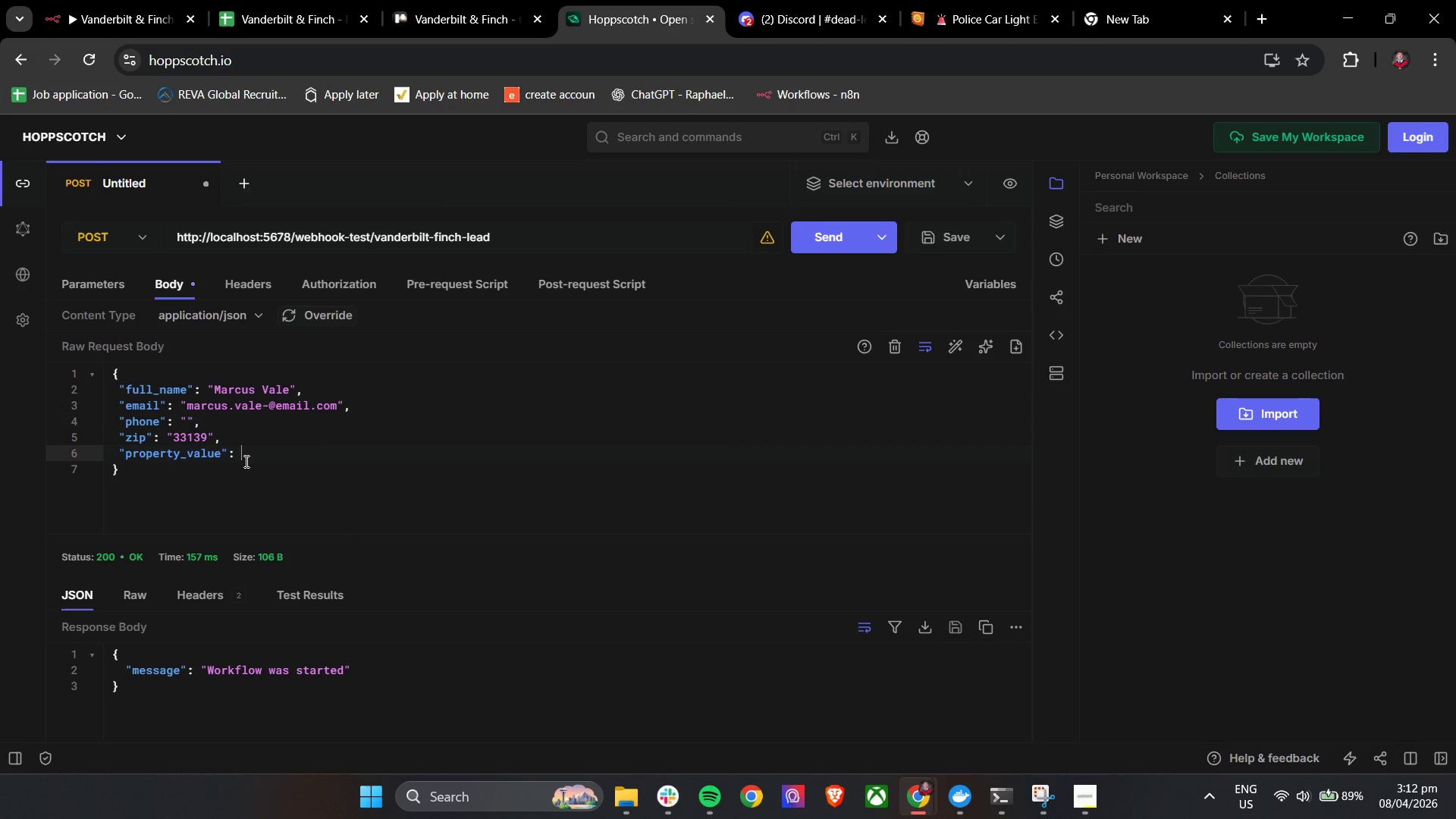 
key(3)
 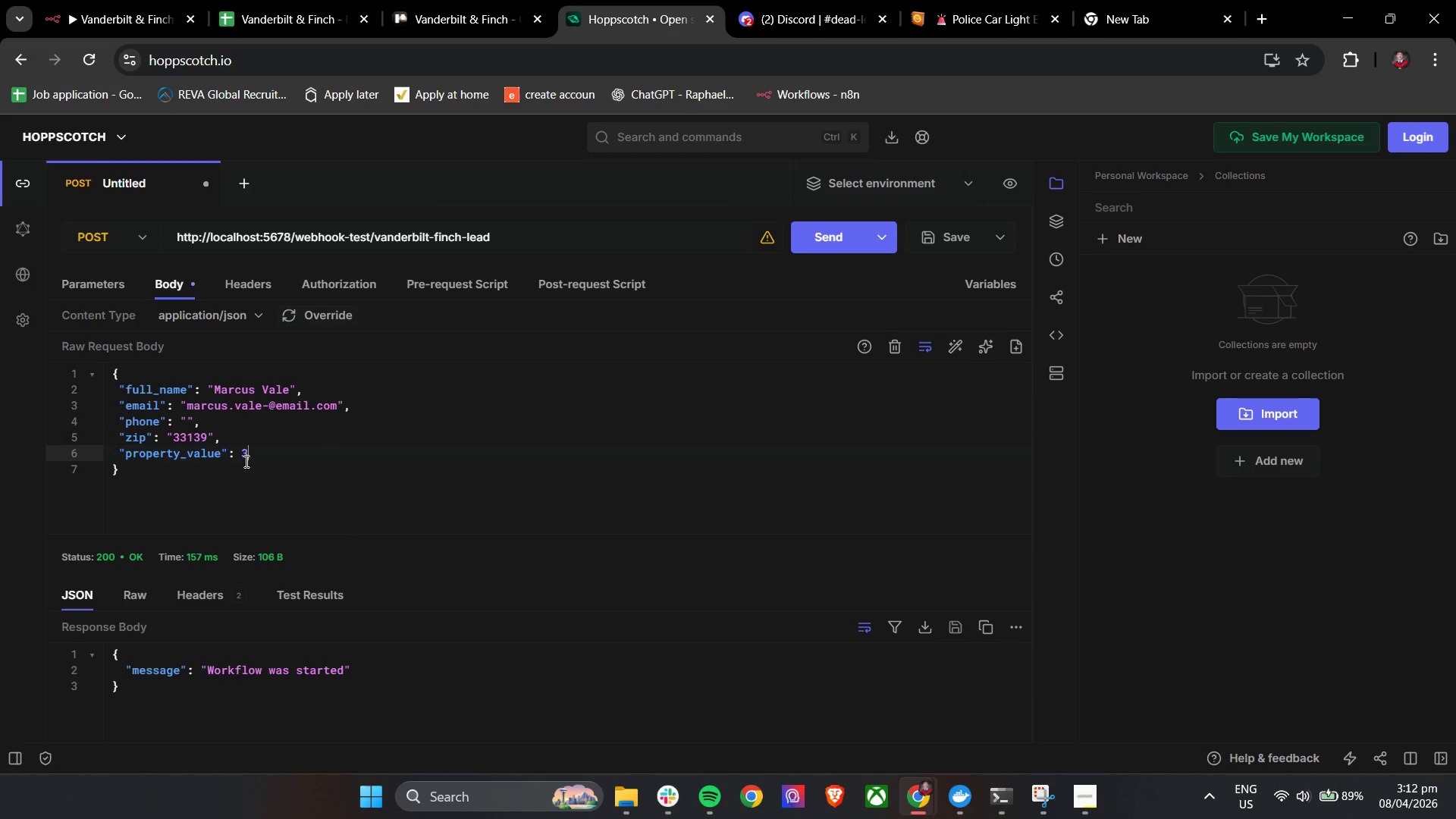 
wait(5.36)
 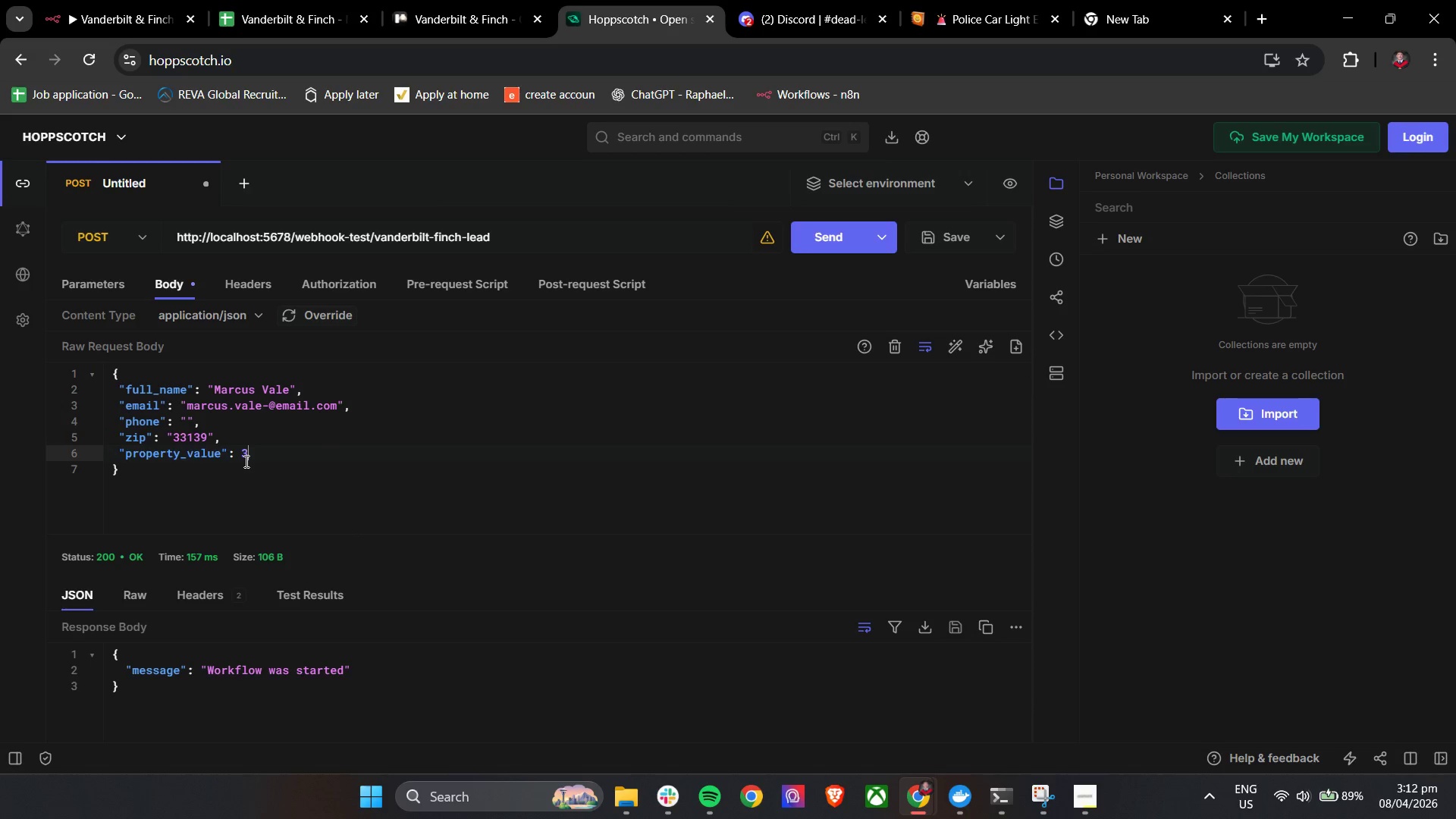 
type(000)
 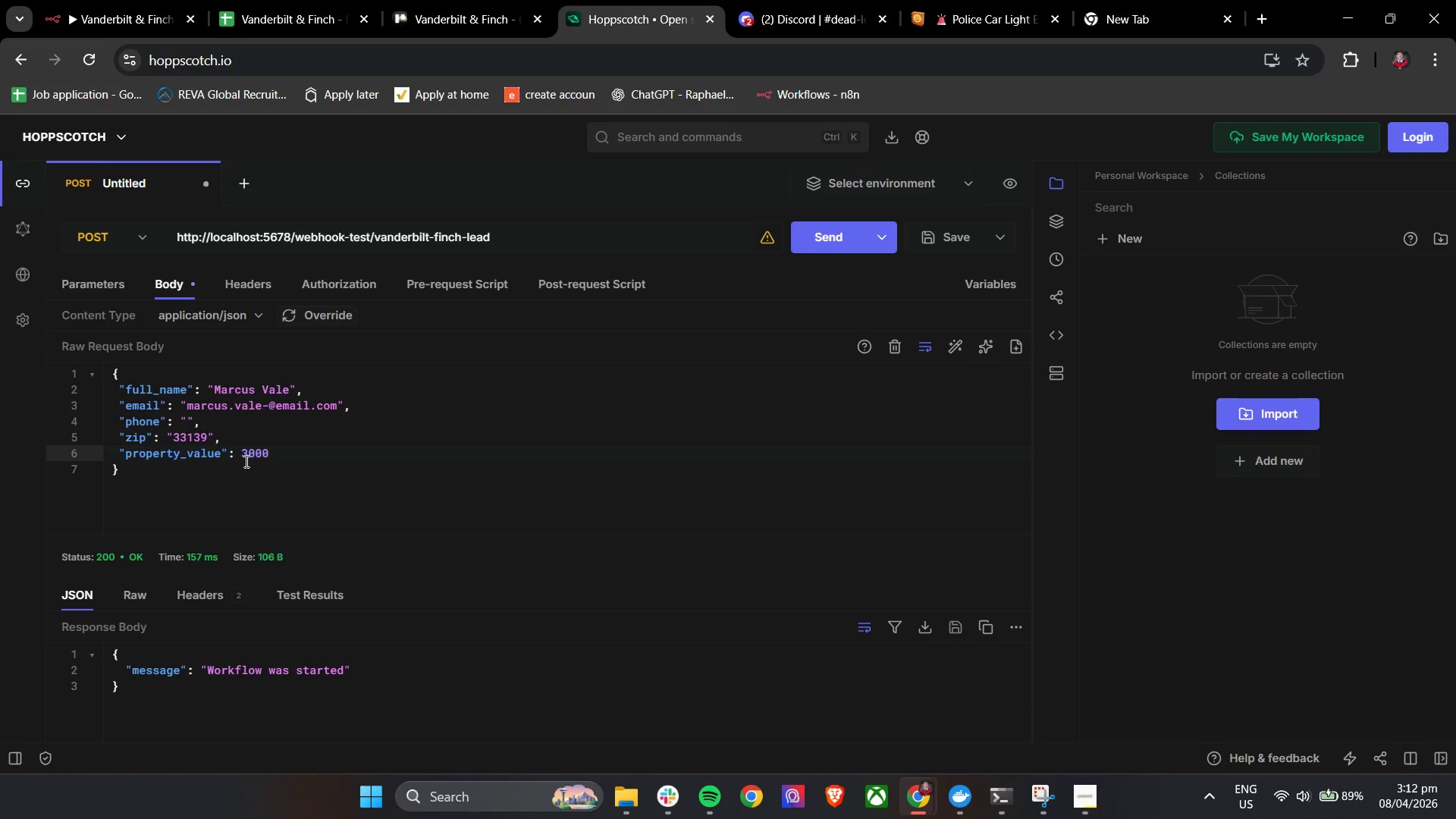 
type(000)
 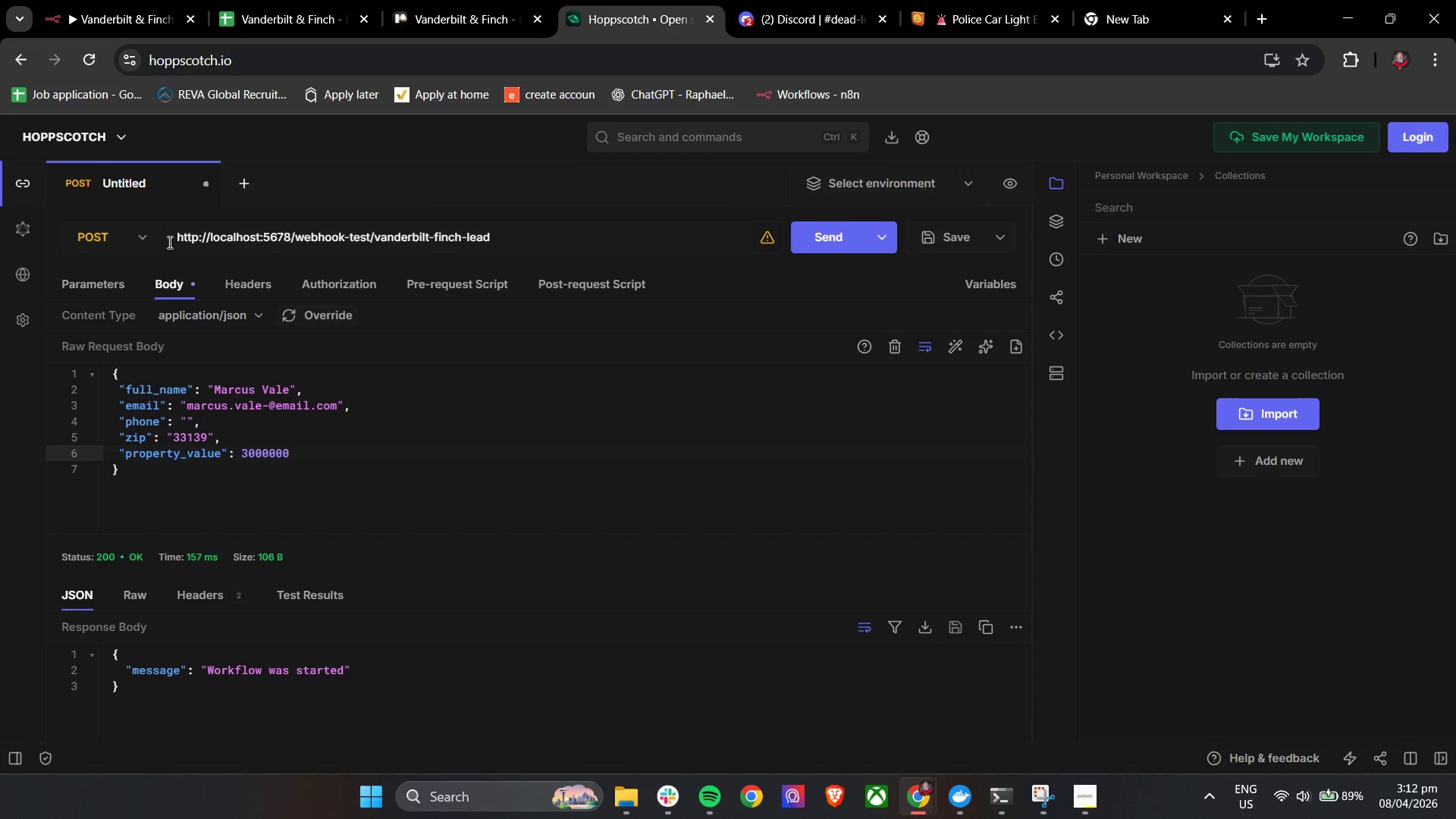 
left_click([134, 0])
 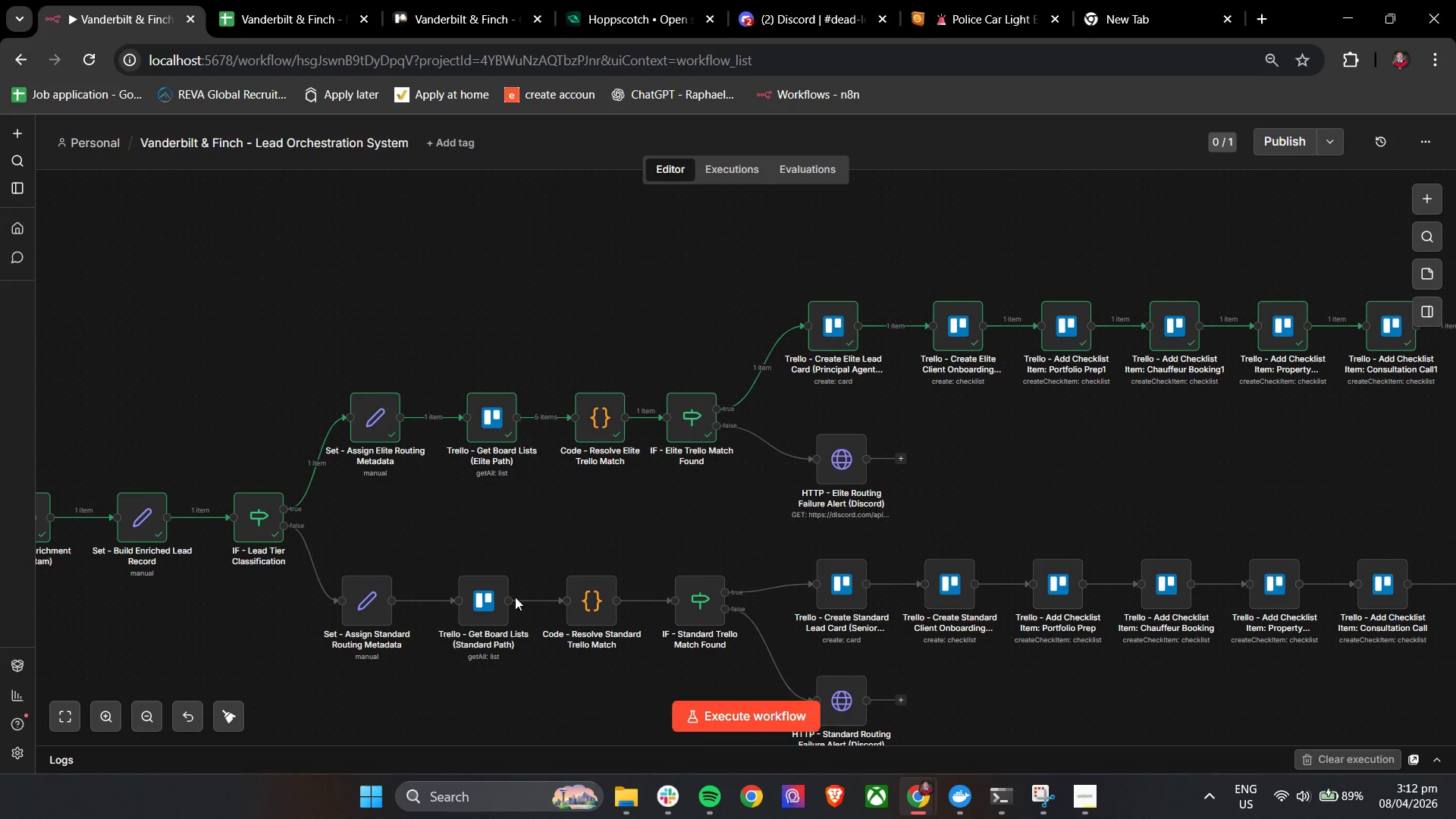 
hold_key(key=ControlLeft, duration=0.45)
scroll: coordinate [497, 504], scroll_direction: down, amount: 3.0
 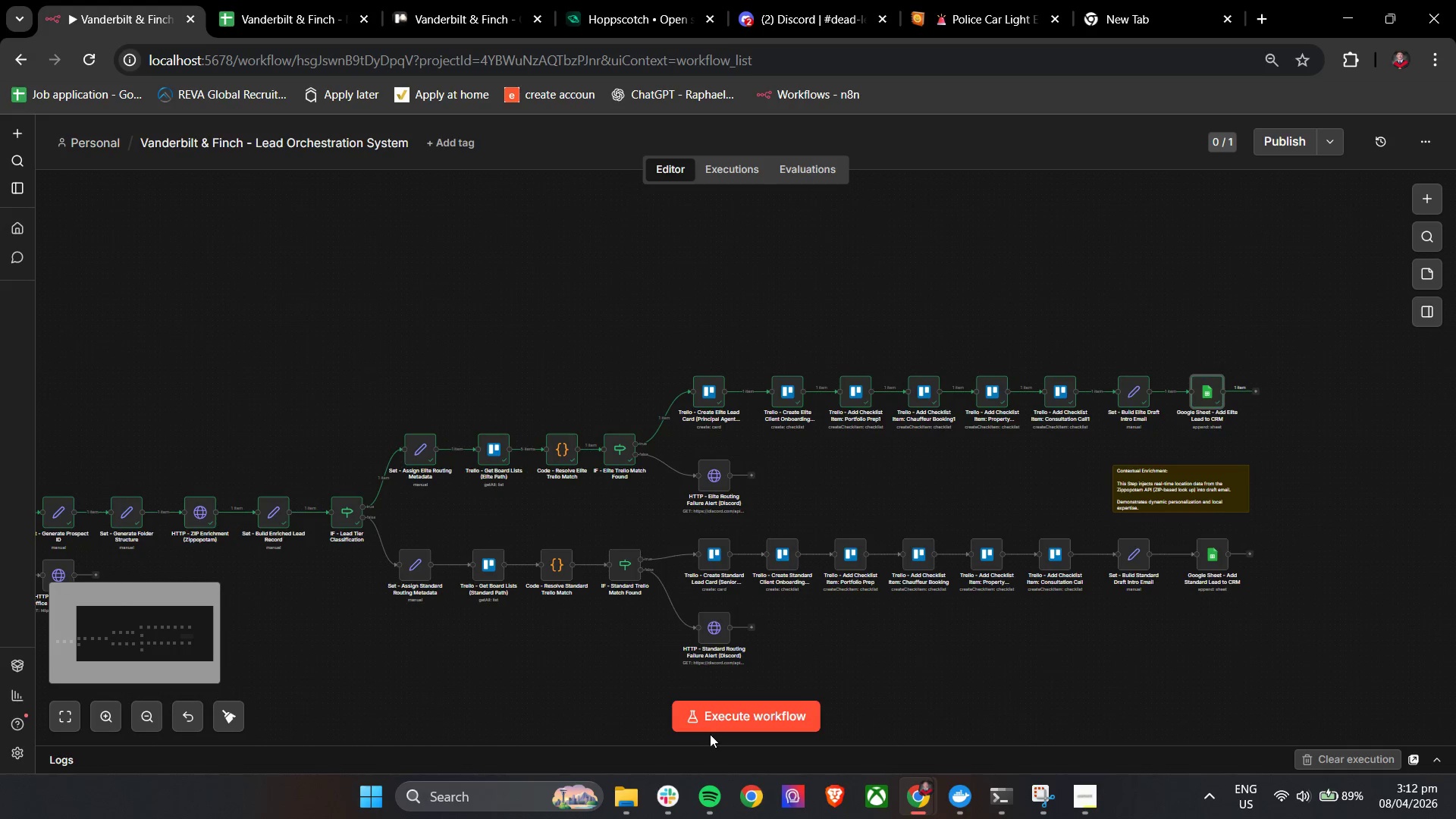 
left_click([710, 720])
 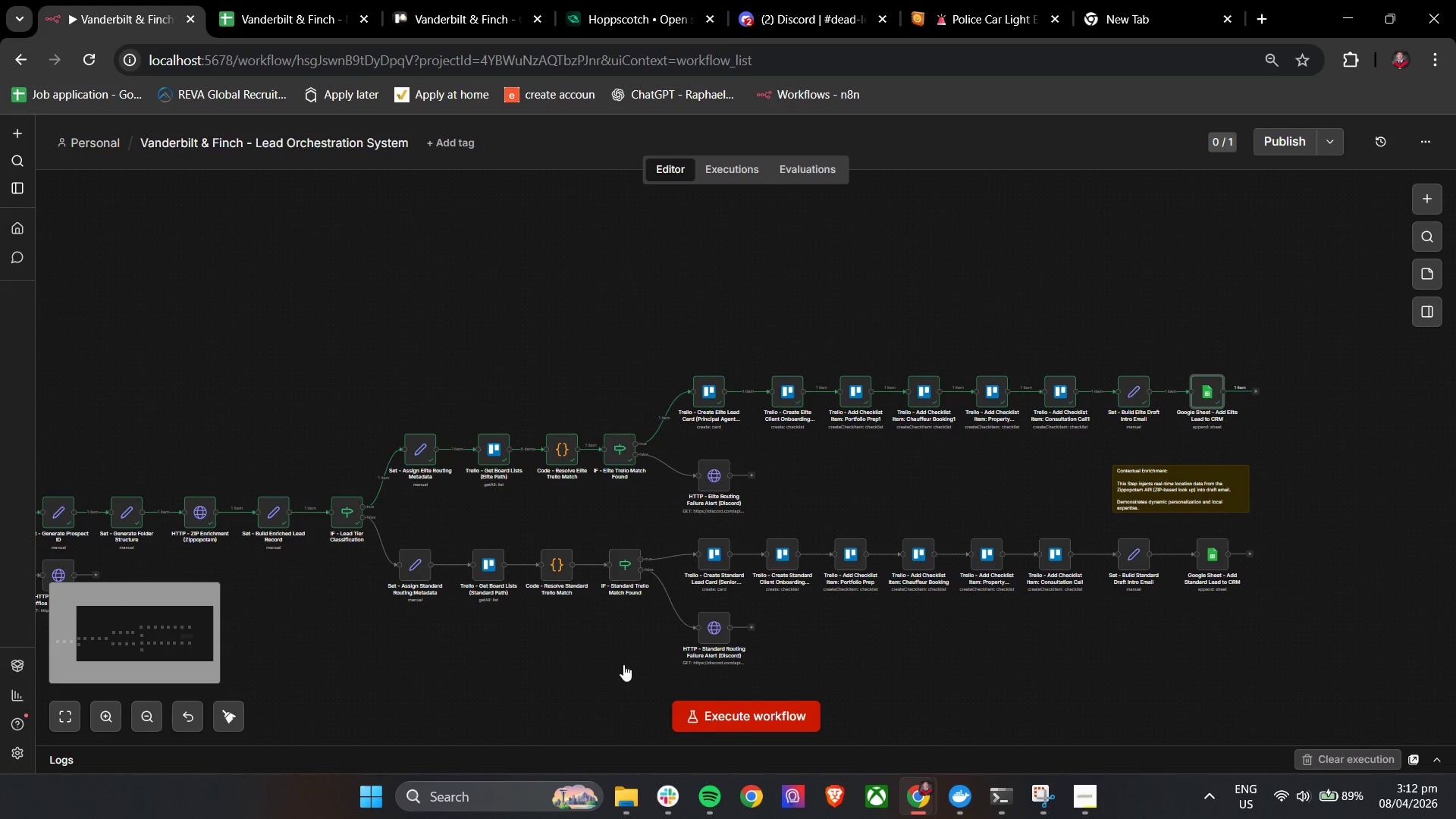 
hold_key(key=ControlLeft, duration=1.34)
scroll: coordinate [507, 518], scroll_direction: down, amount: 1.0
 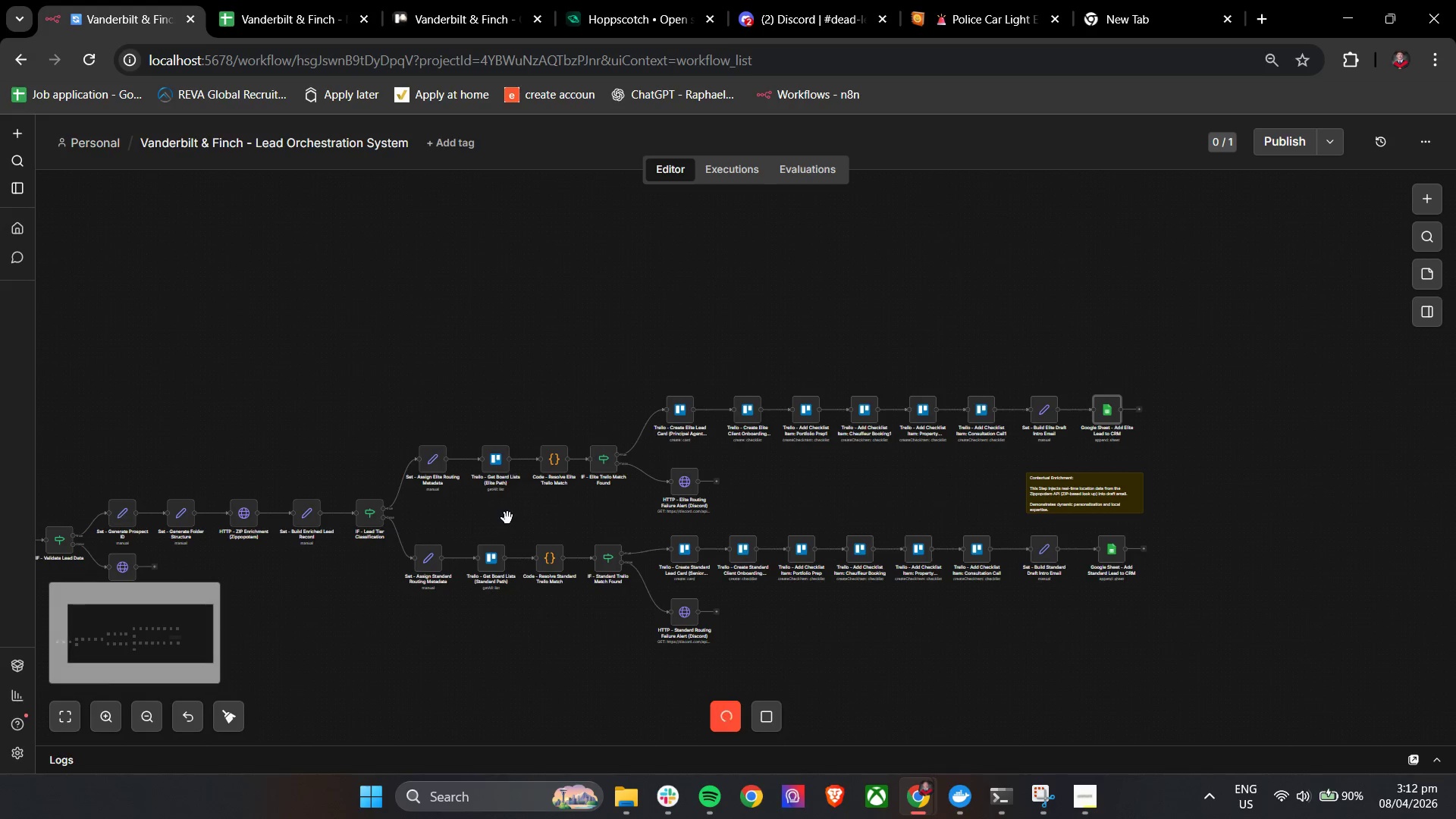 
hold_key(key=ControlLeft, duration=1.52)
left_click_drag(start_coordinate=[507, 518], to_coordinate=[658, 516])
 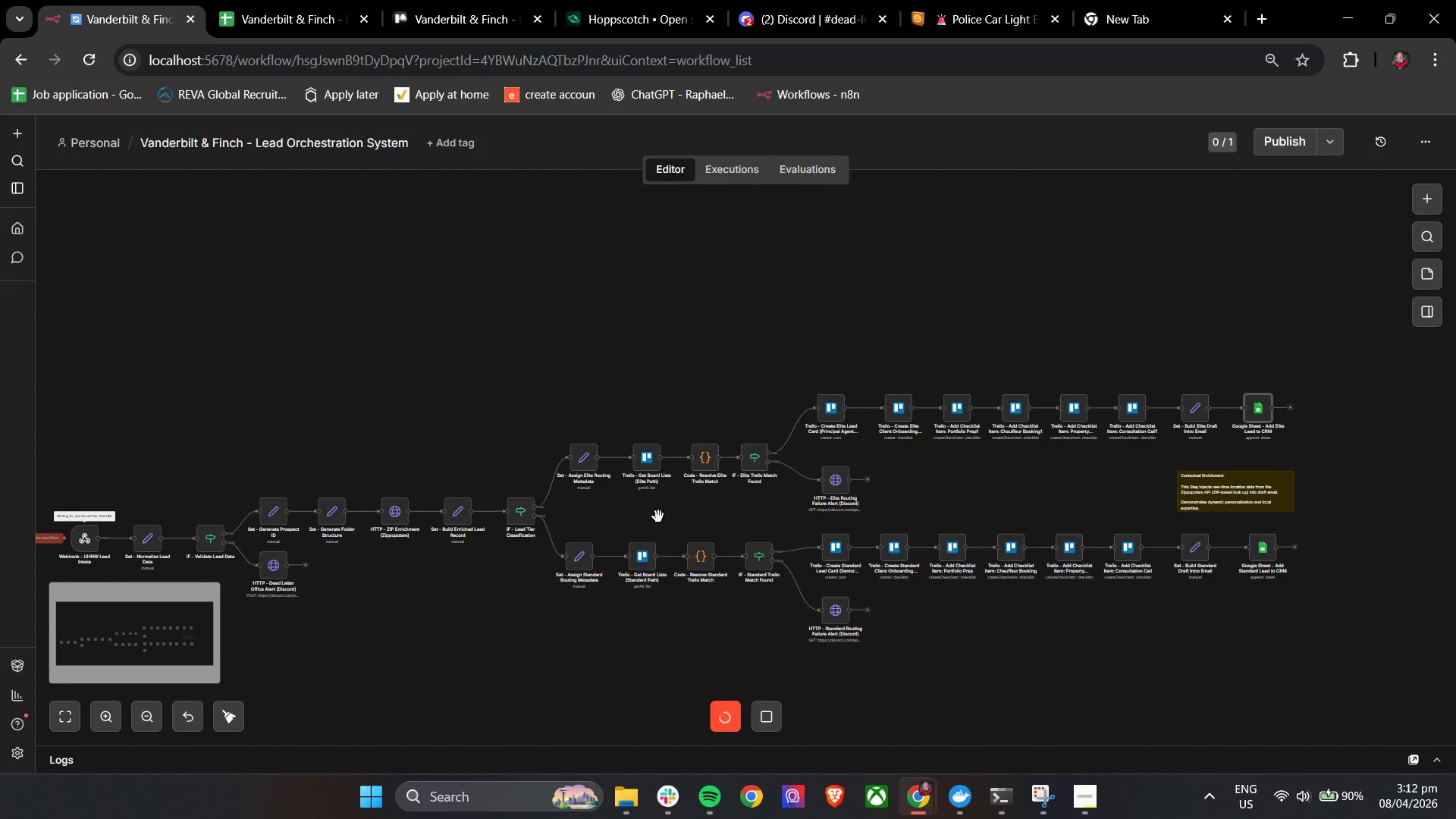 
key(Control+ControlLeft)
 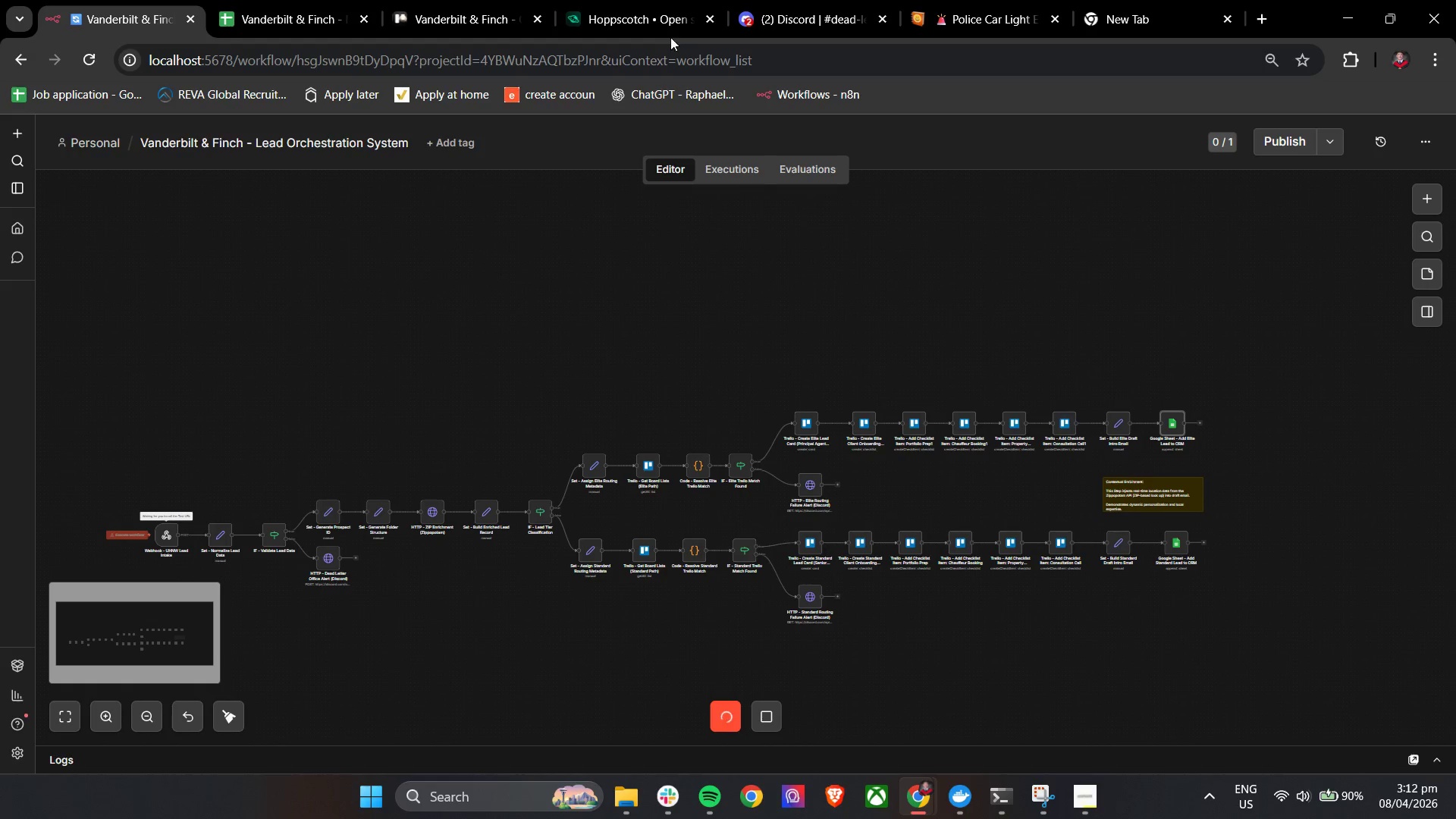 
scroll: coordinate [658, 516], scroll_direction: down, amount: 1.0
 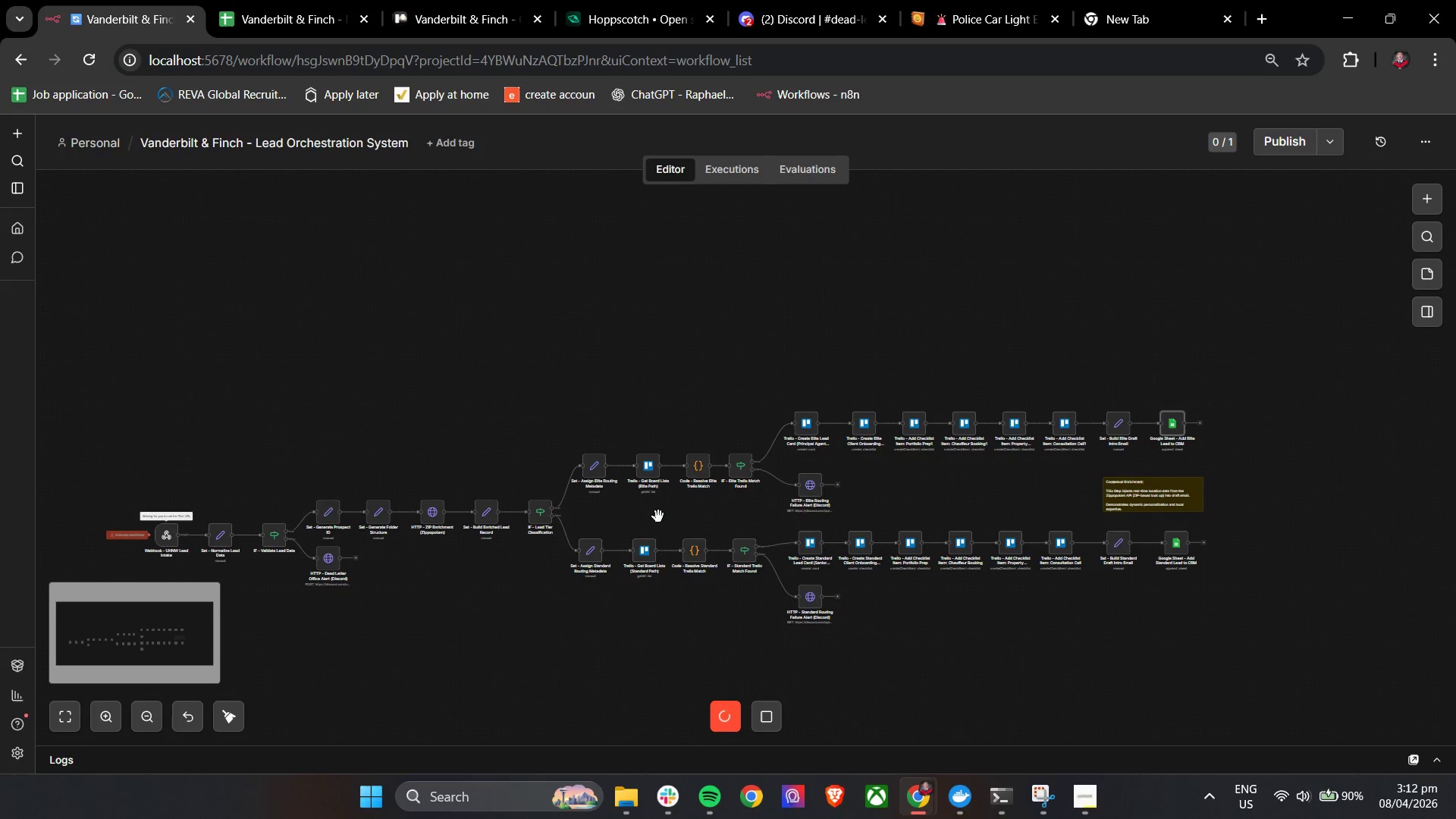 
left_click([642, 0])
 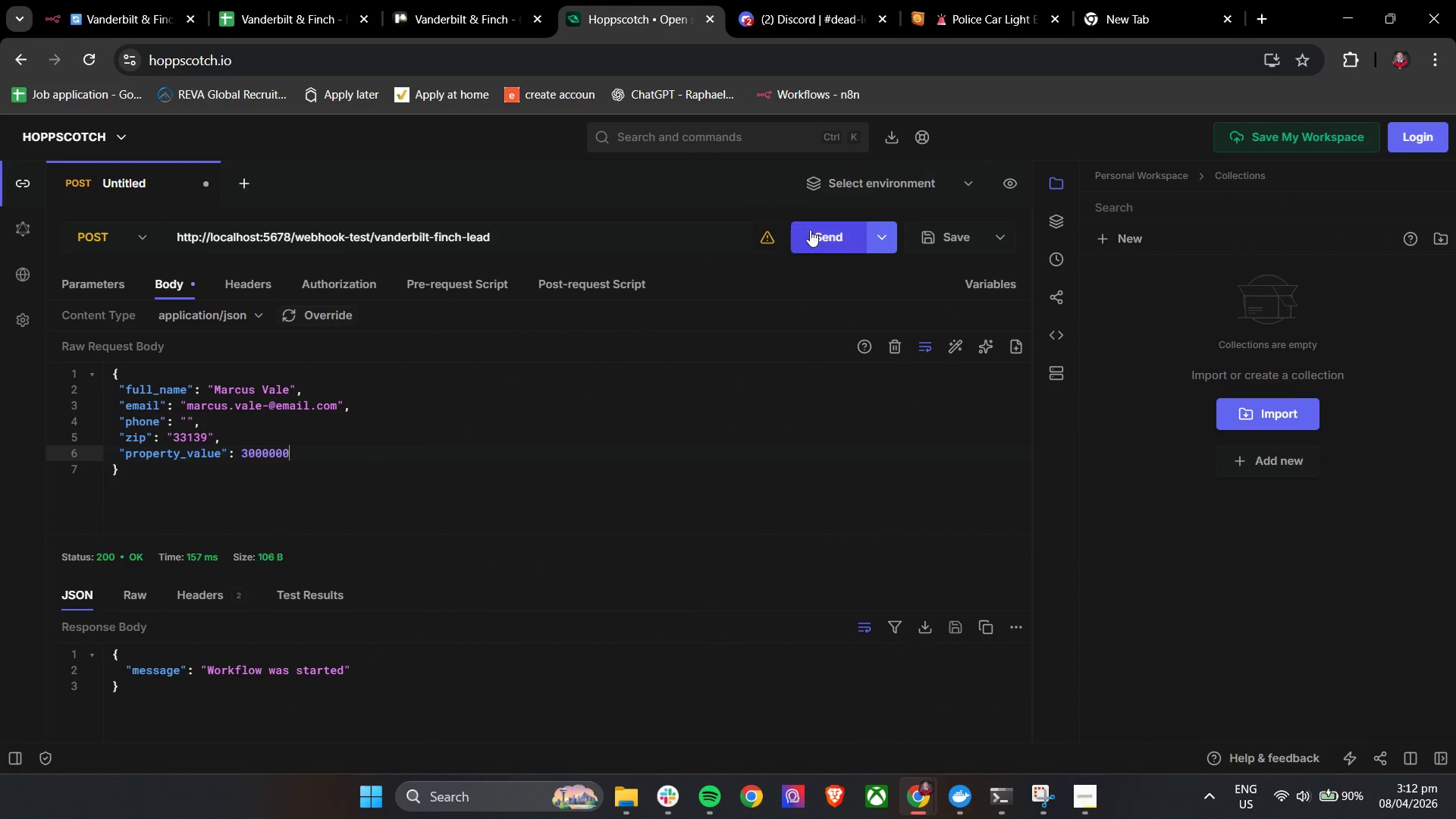 
left_click([819, 233])
 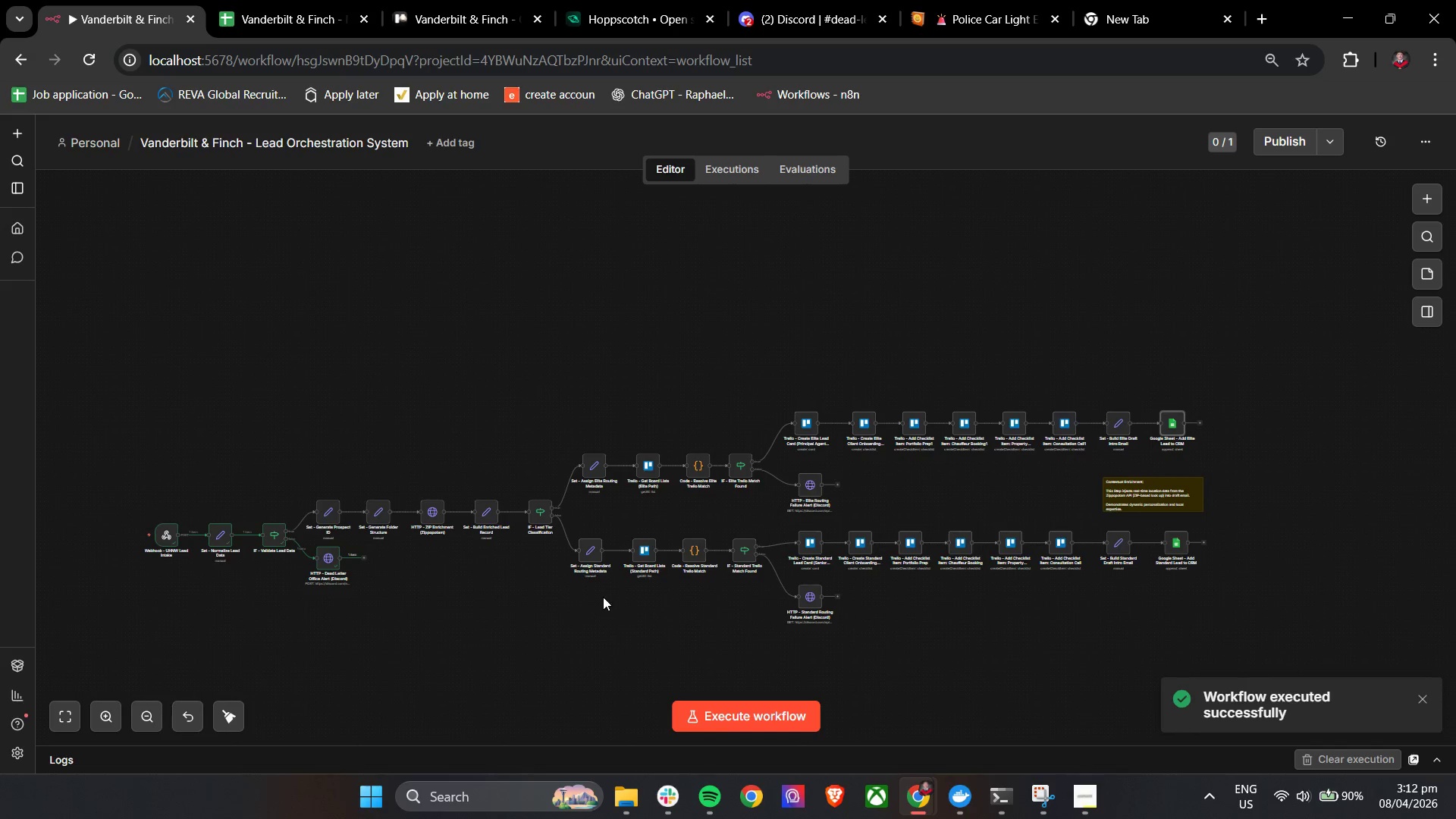 
left_click([798, 0])
 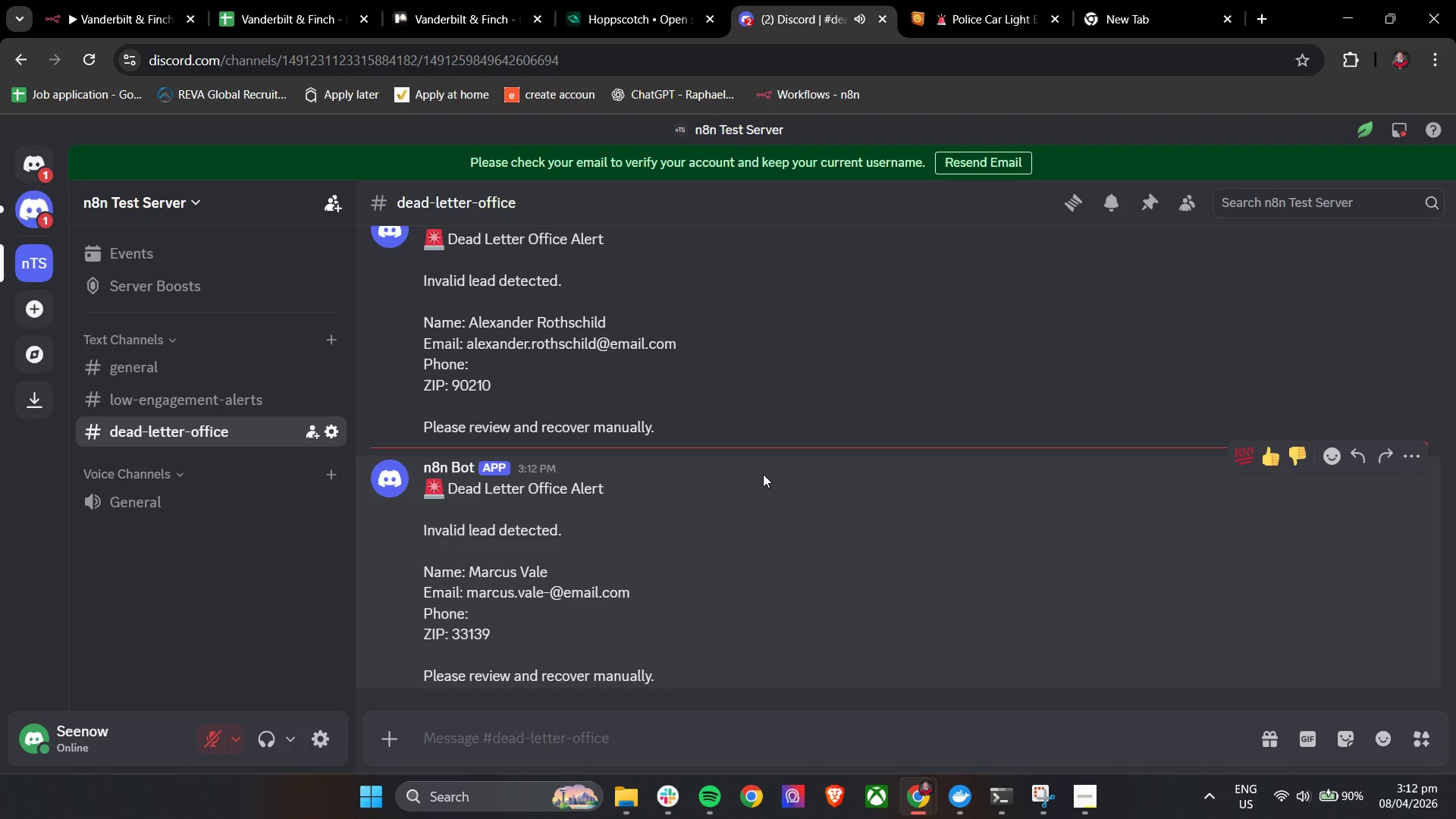 
scroll: coordinate [763, 474], scroll_direction: down, amount: 3.0
 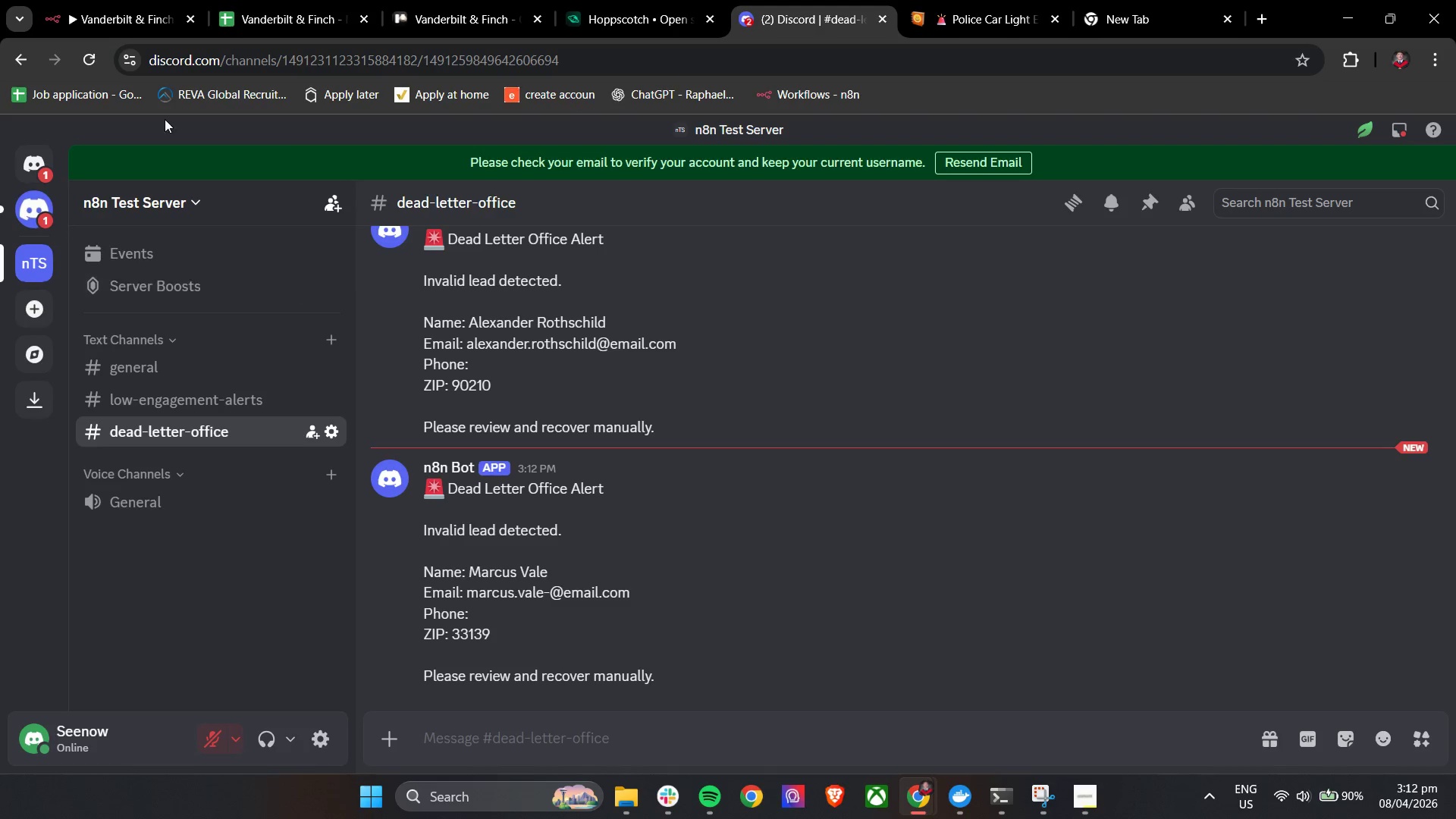 
left_click([125, 0])
 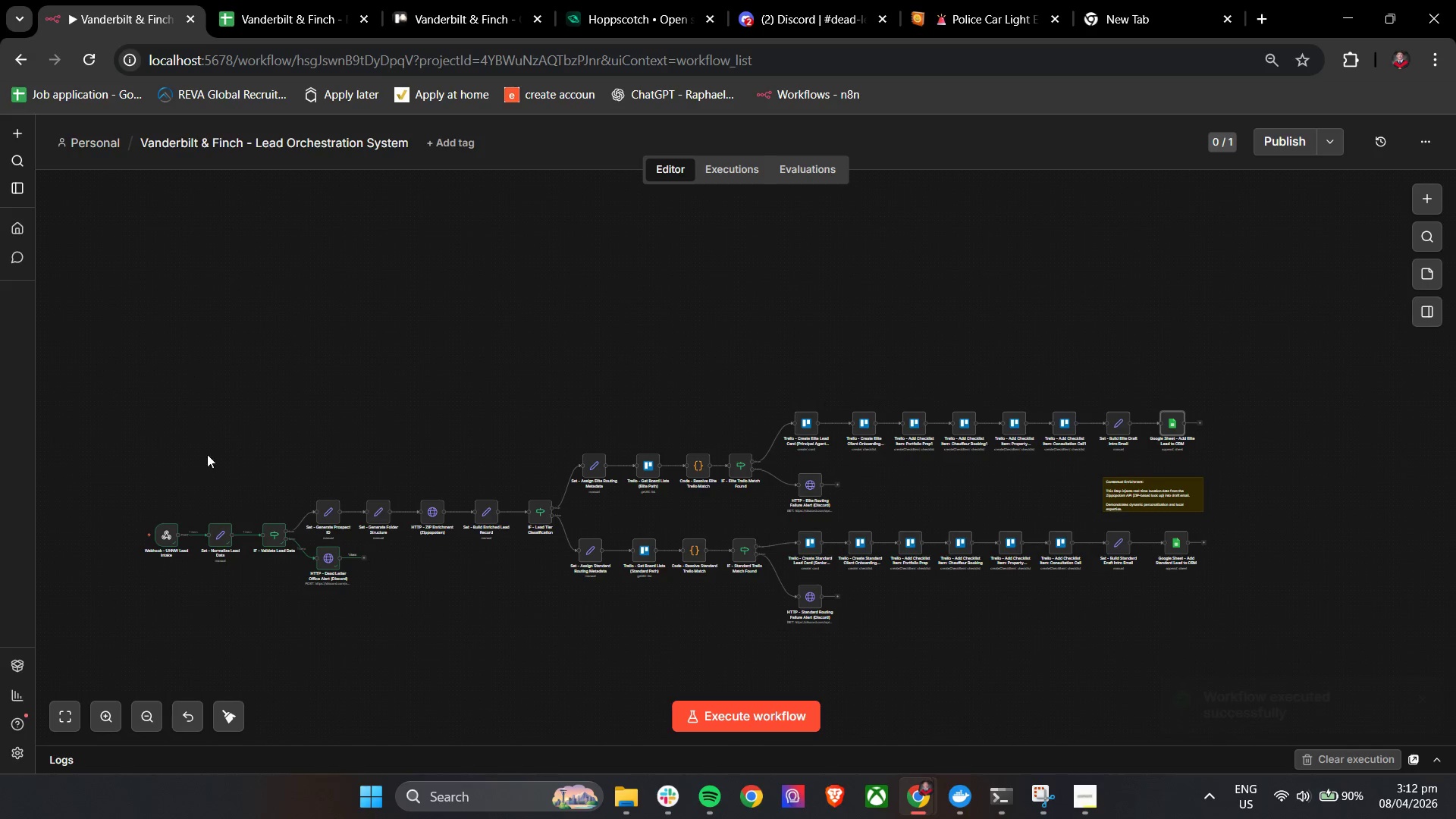 
hold_key(key=ControlLeft, duration=0.58)
 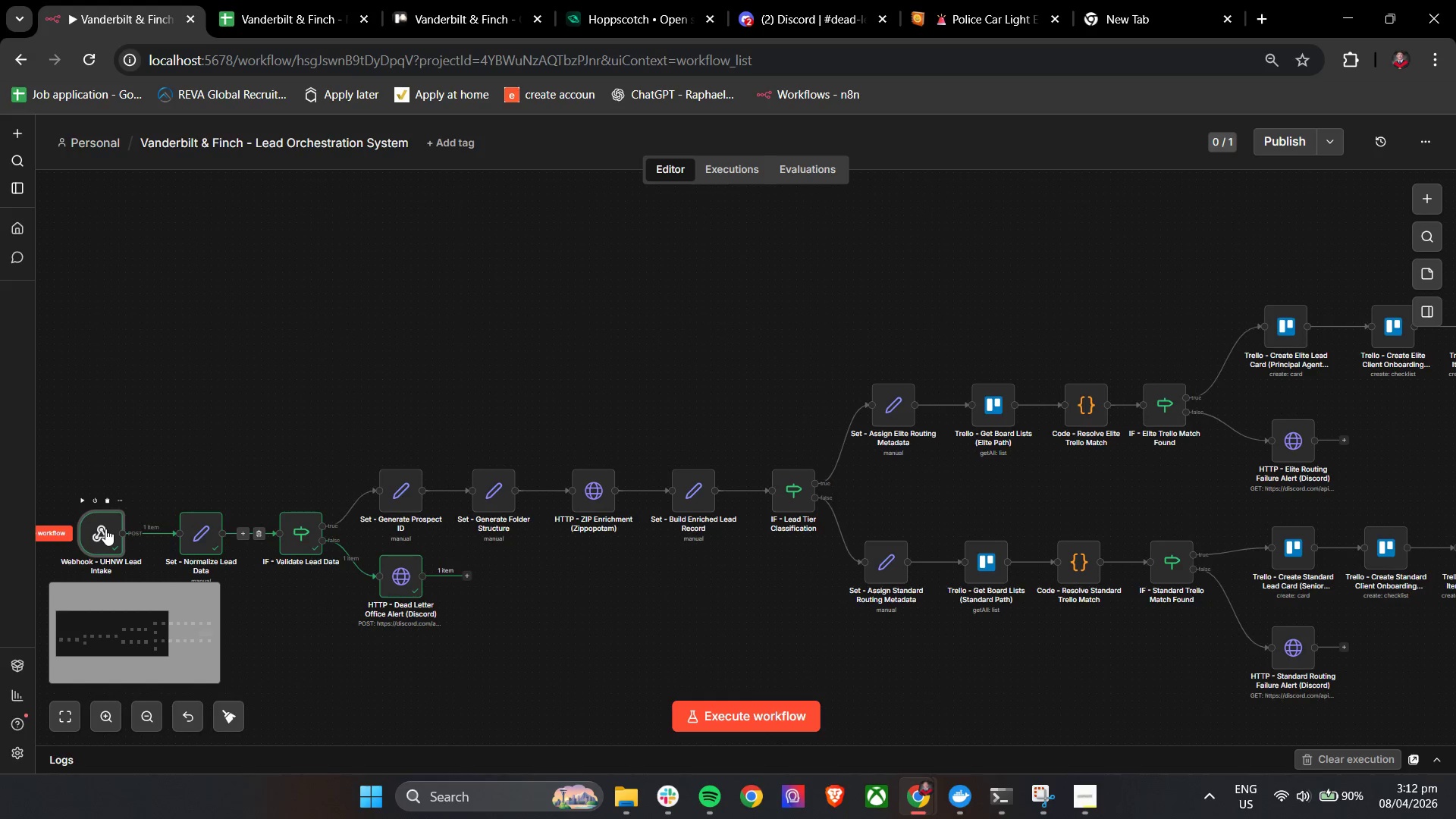 
left_click([105, 529])
 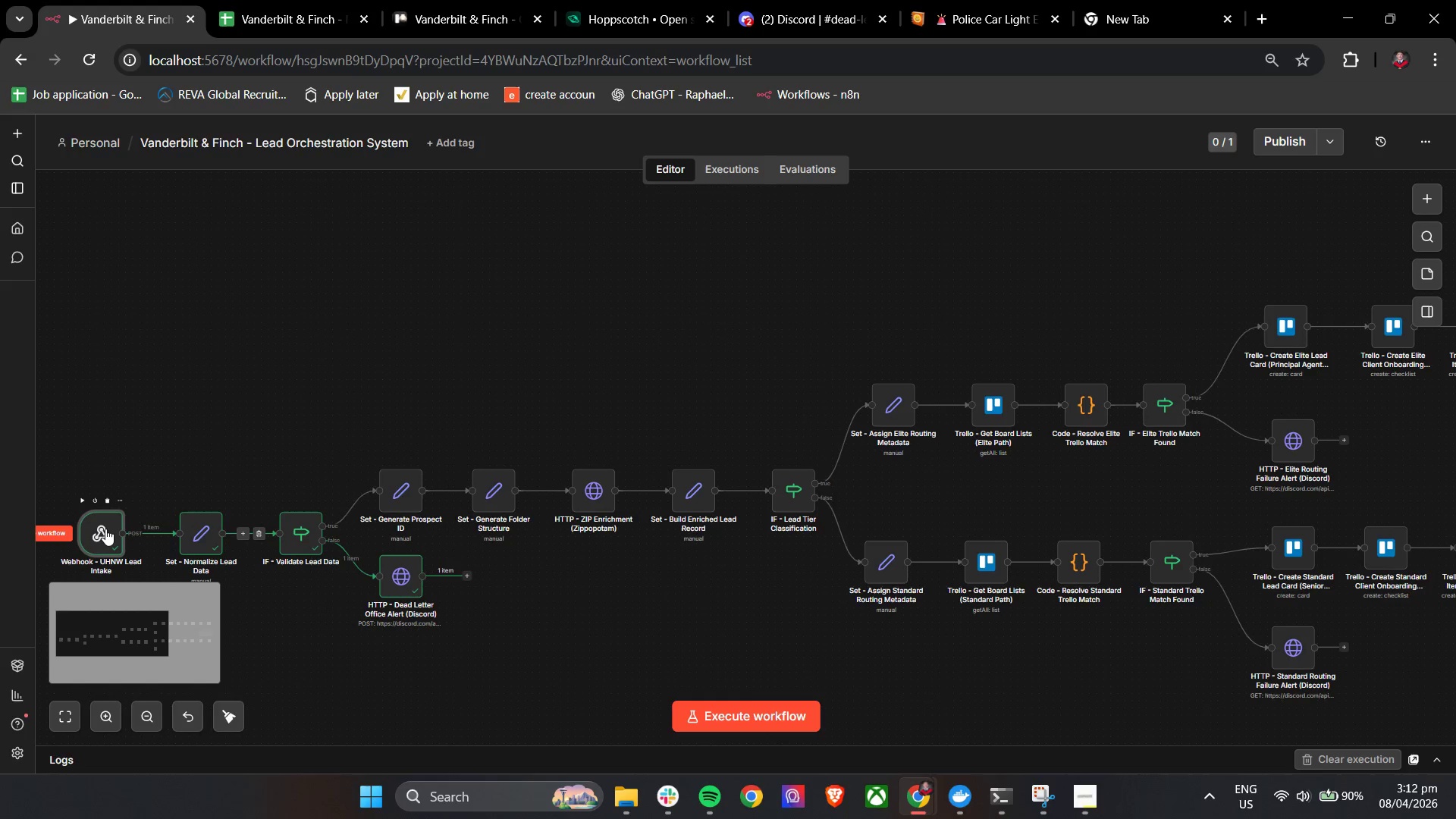 
scroll: coordinate [243, 538], scroll_direction: up, amount: 4.0
 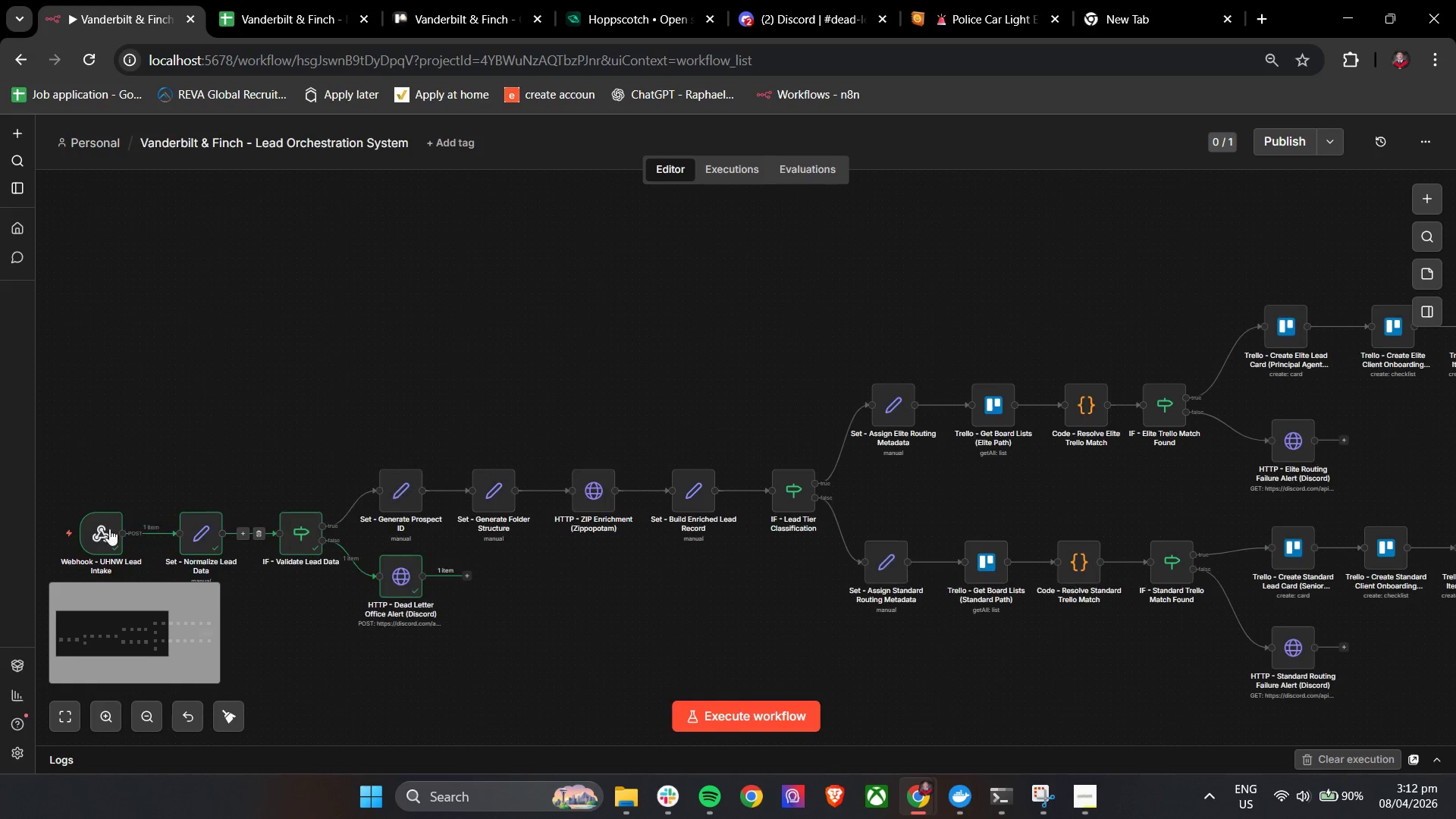 
double_click([105, 529])
 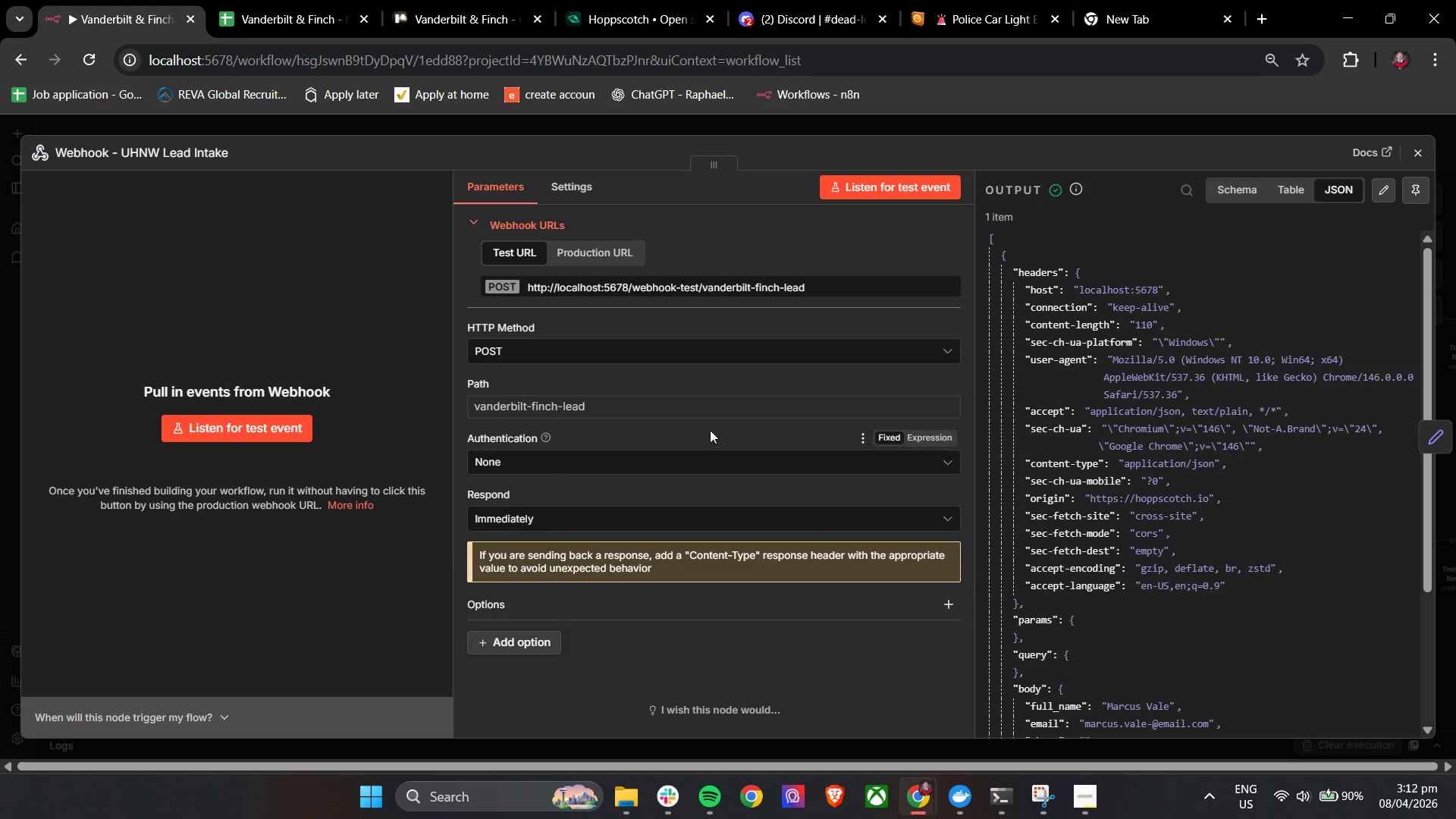 
scroll: coordinate [1150, 531], scroll_direction: down, amount: 4.0
 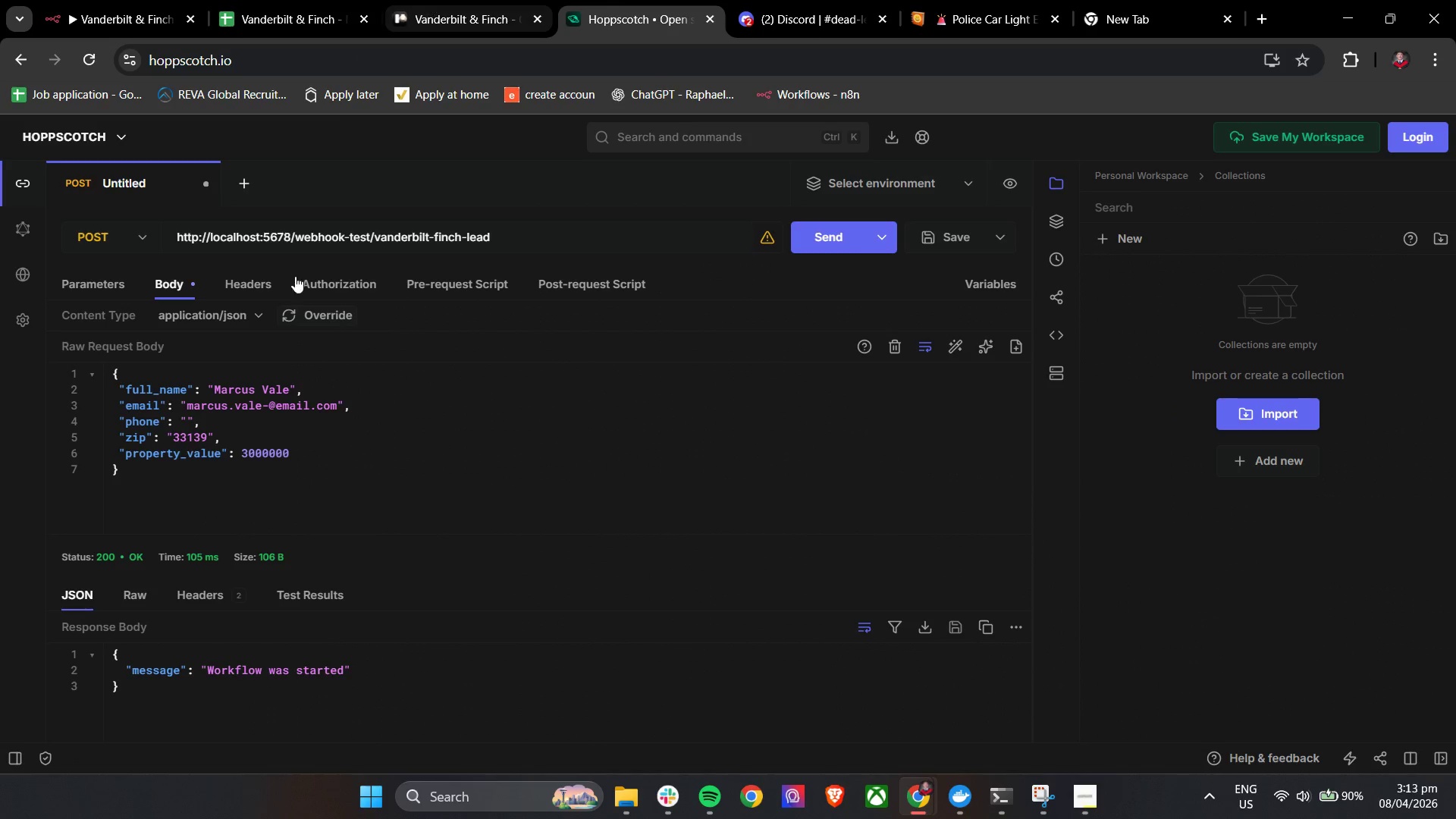 
left_click_drag(start_coordinate=[267, 407], to_coordinate=[274, 407])
 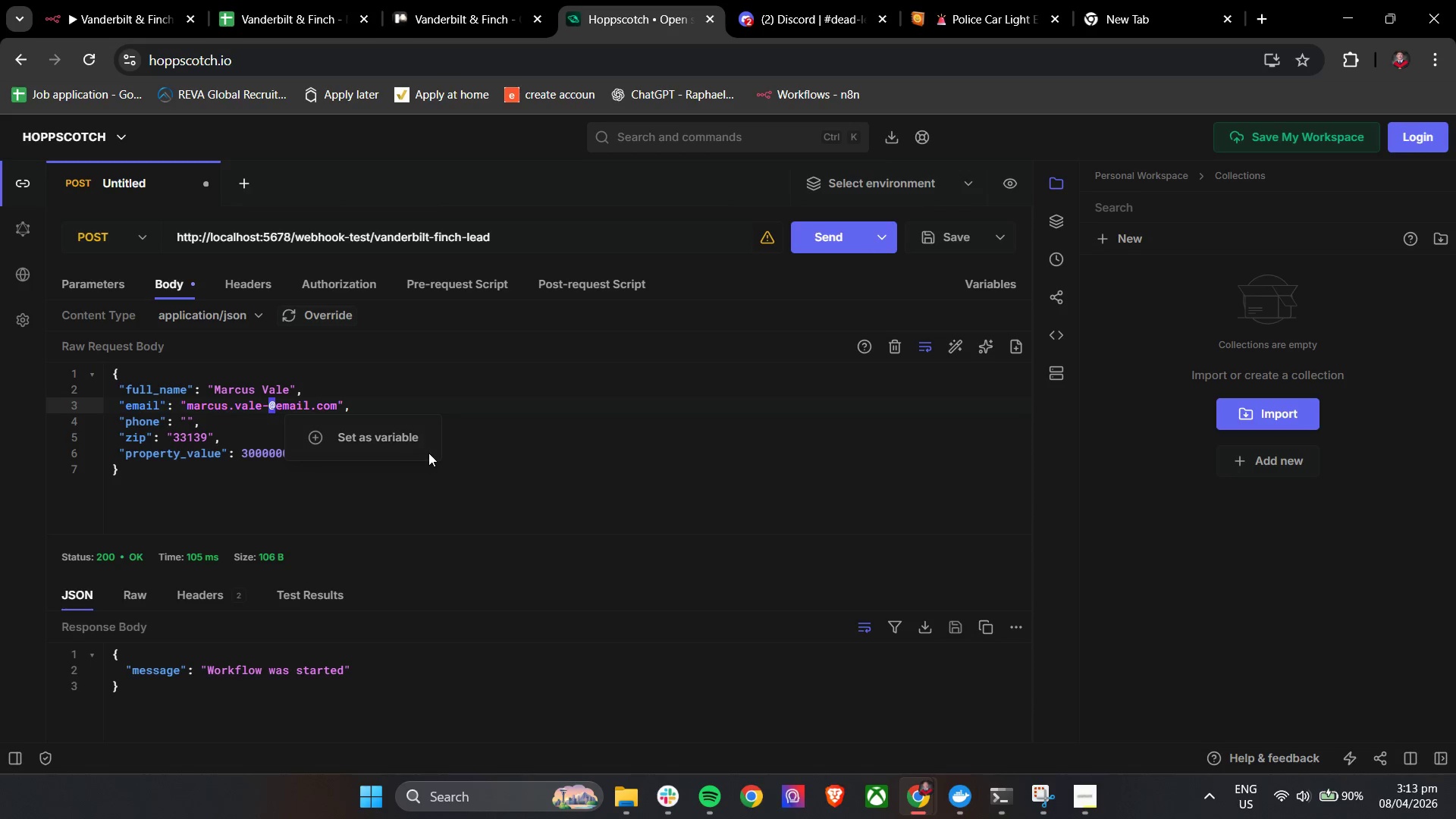 
key(Backspace)
 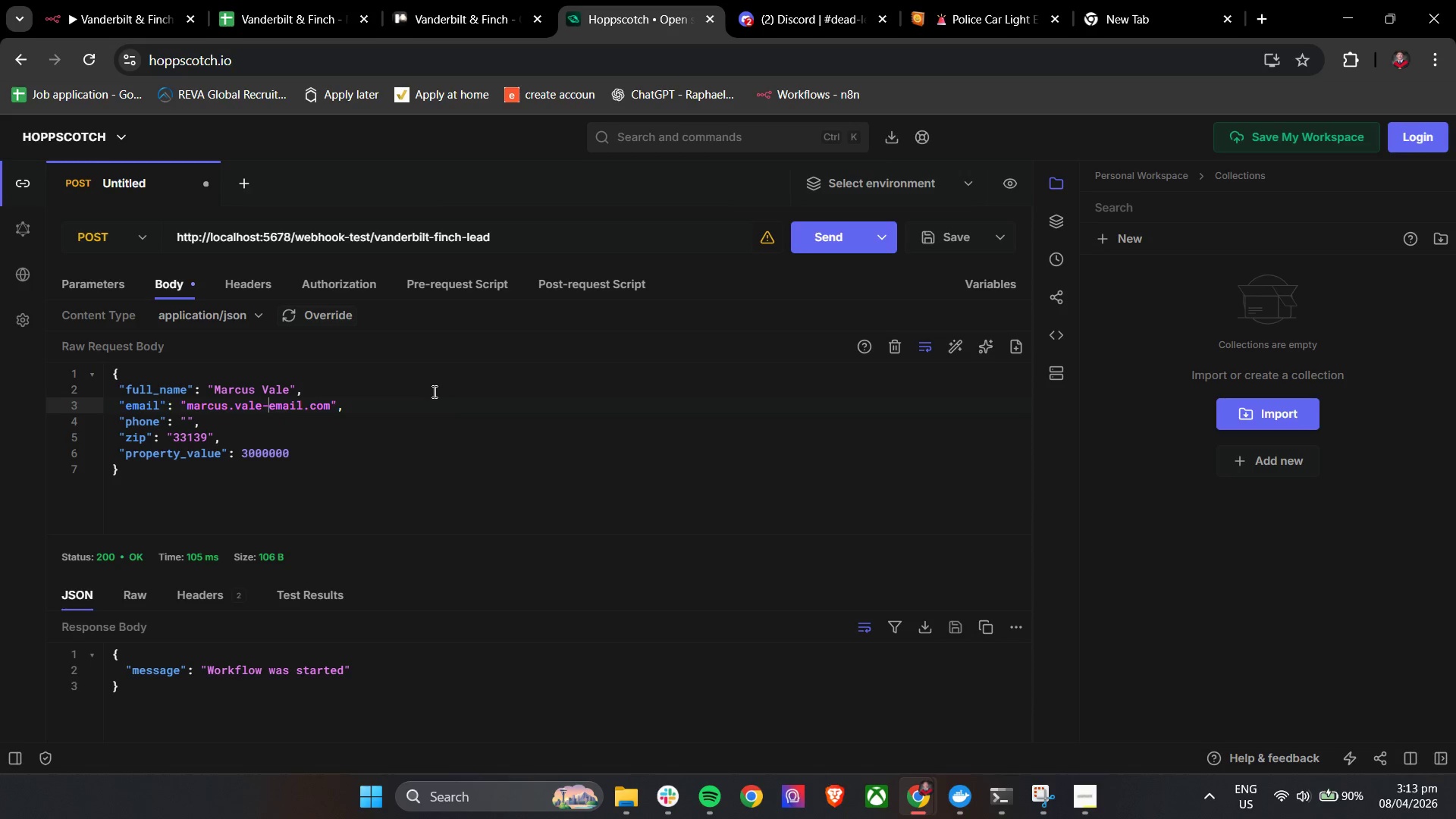 
left_click([426, 381])
 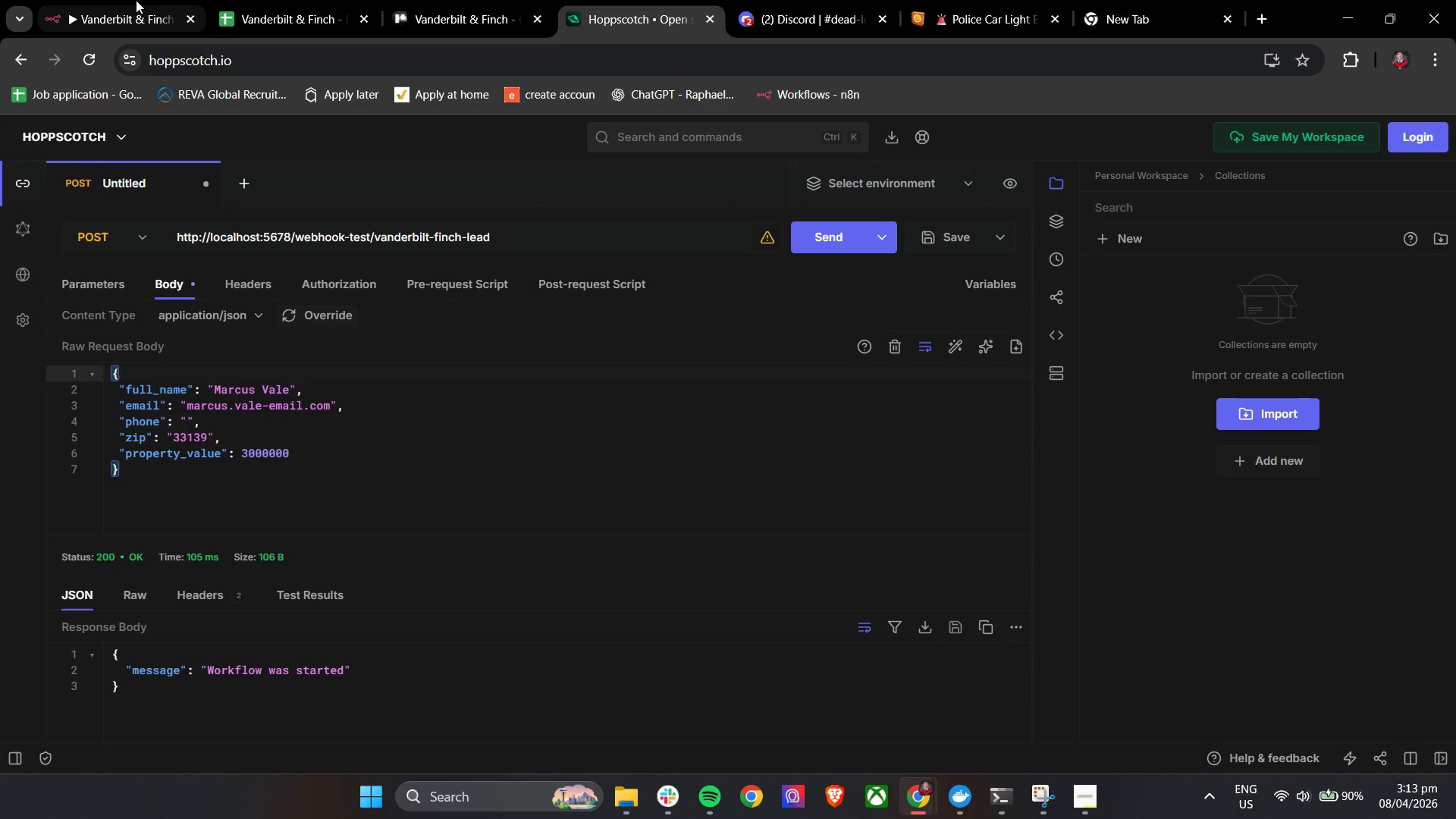 
left_click([136, 0])
 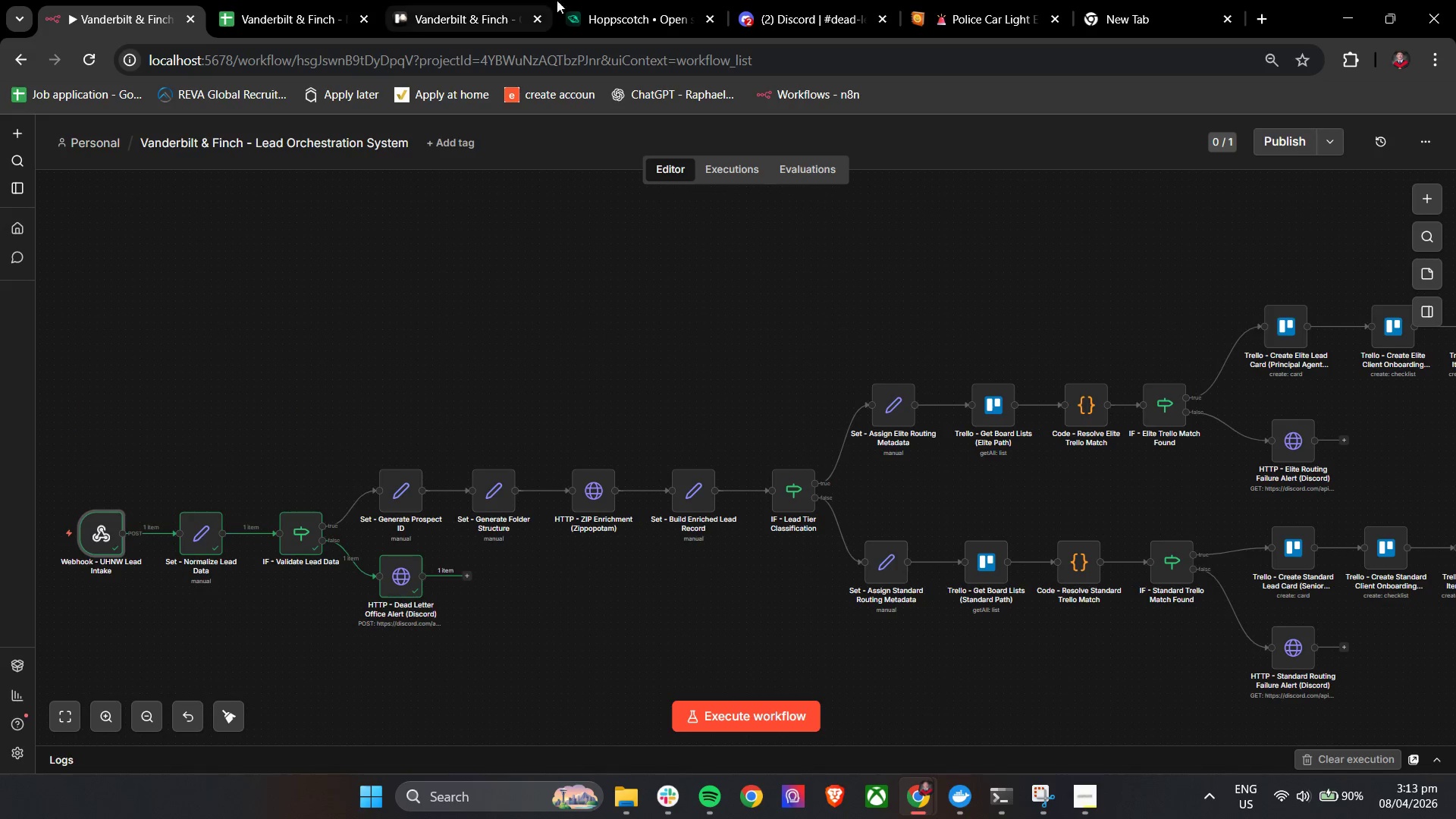 
left_click([788, 0])
 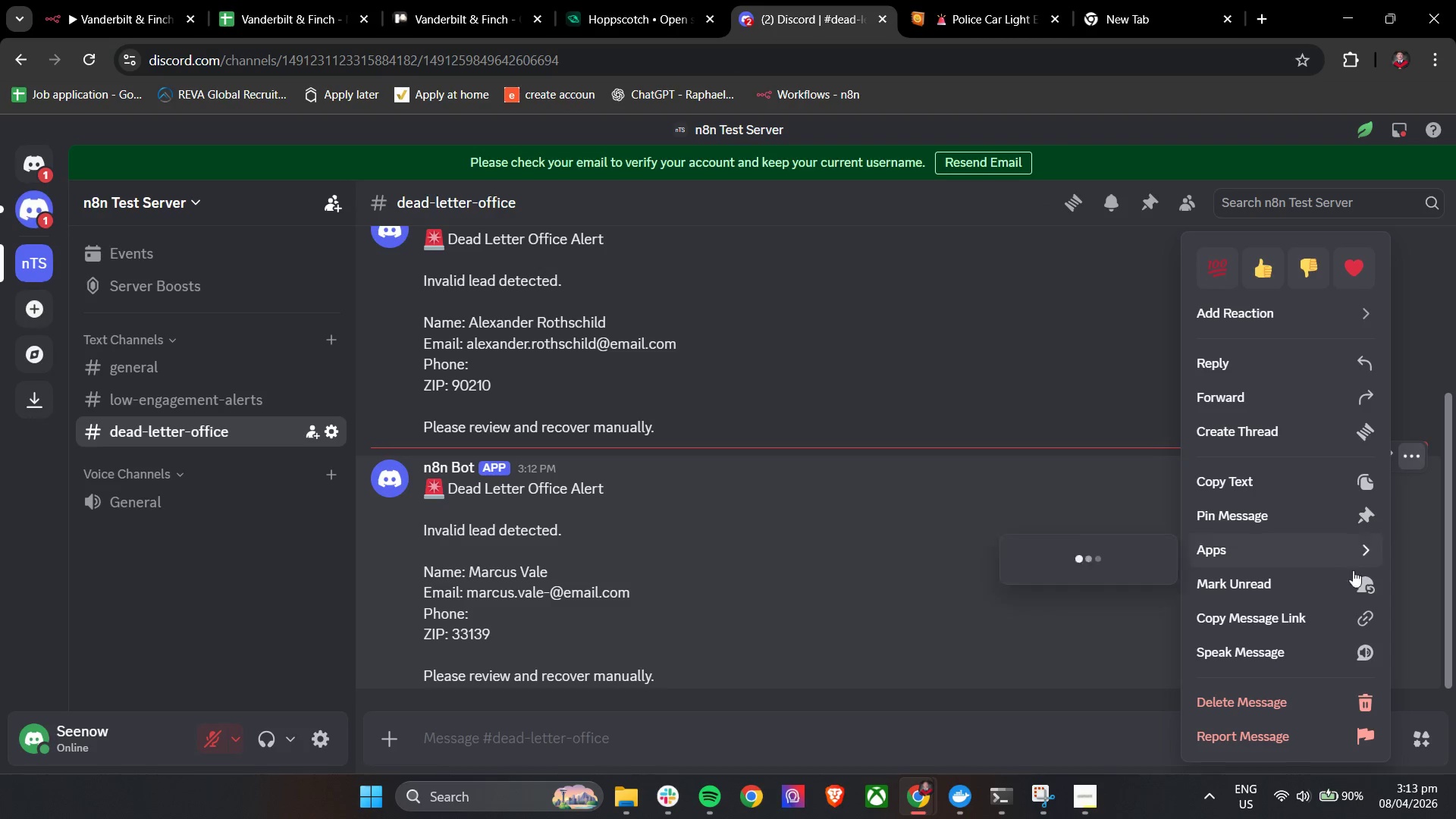 
left_click([1305, 710])
 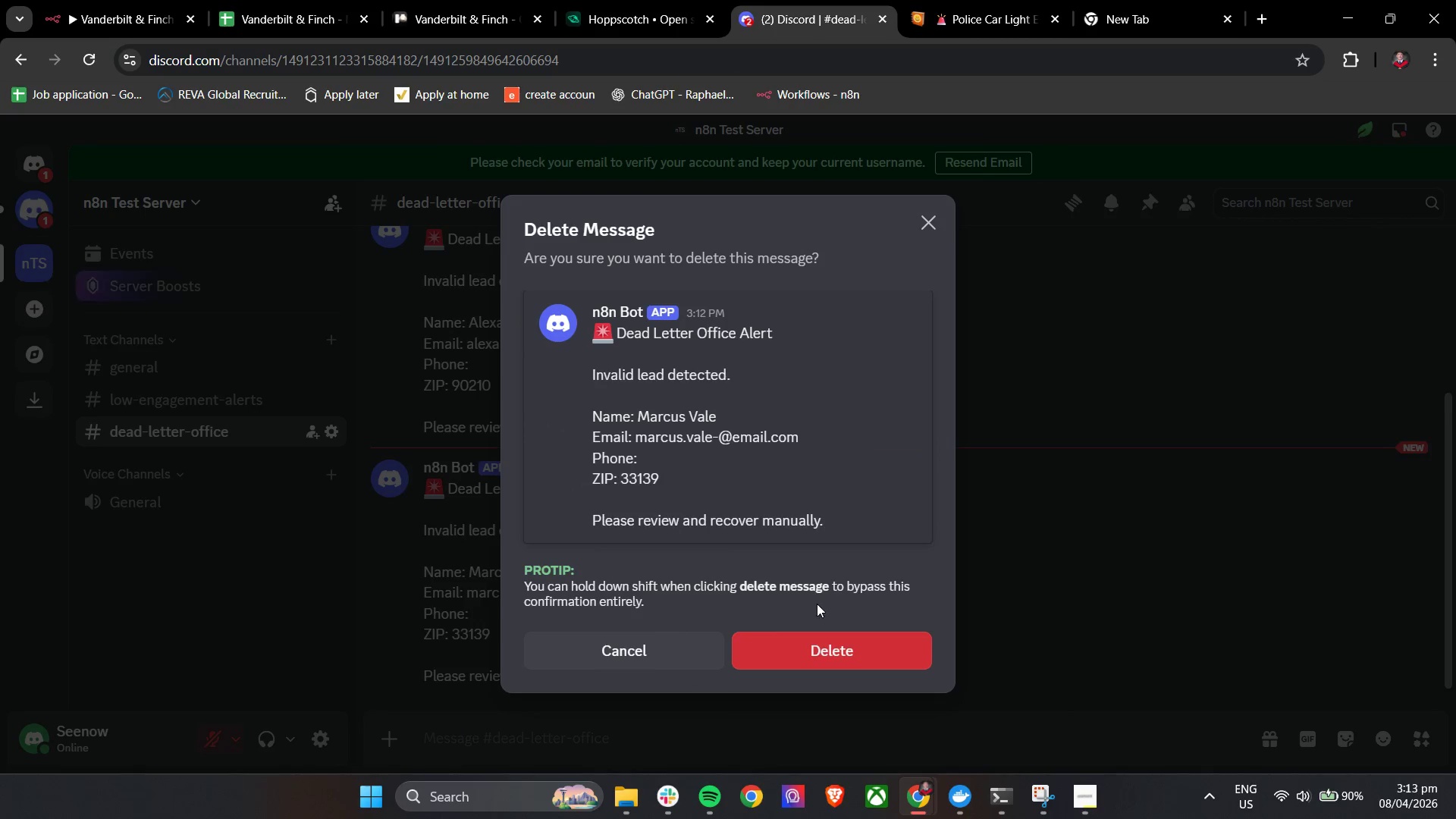 
left_click([814, 645])
 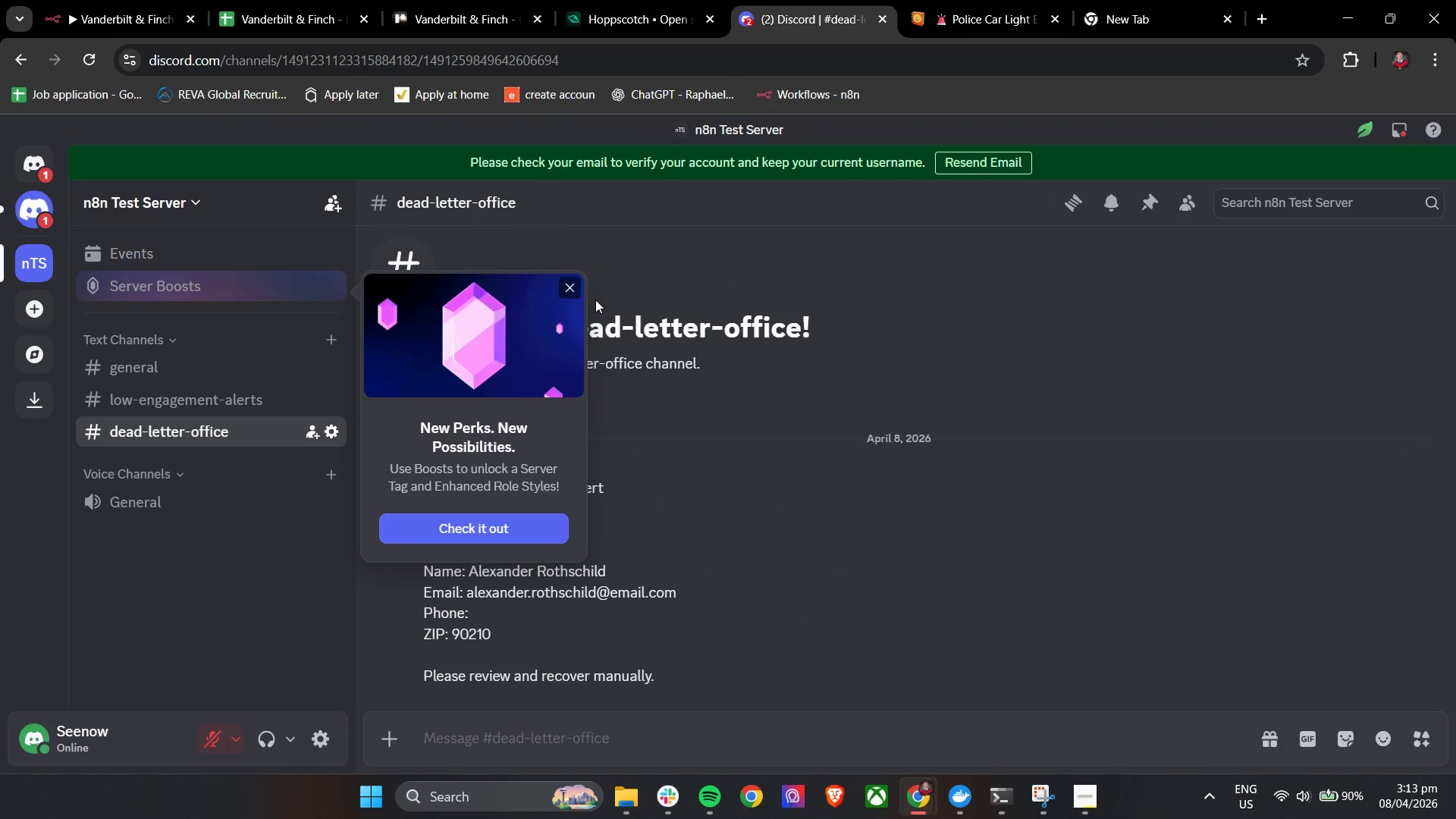 
left_click([571, 279])
 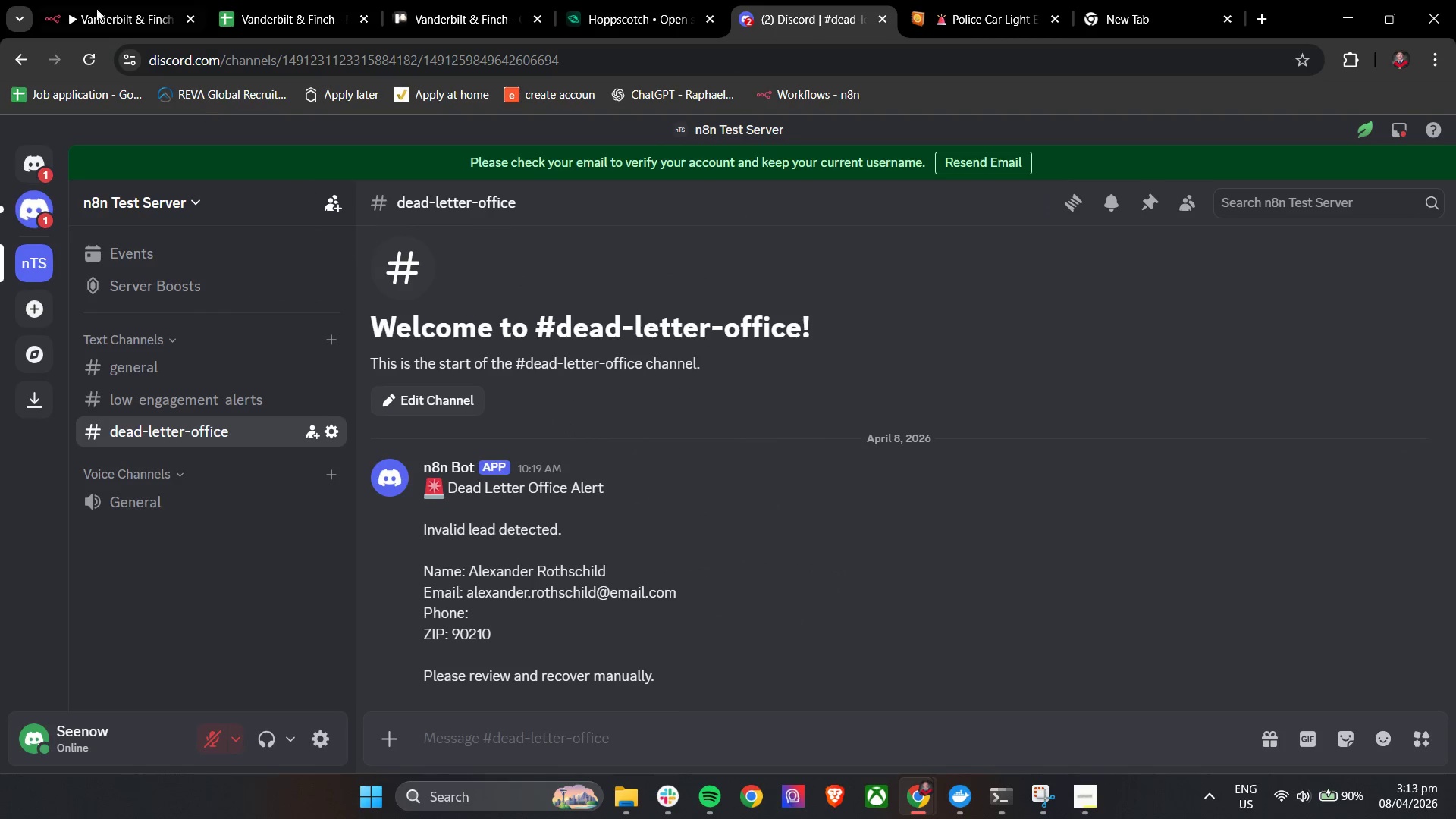 
left_click([98, 0])
 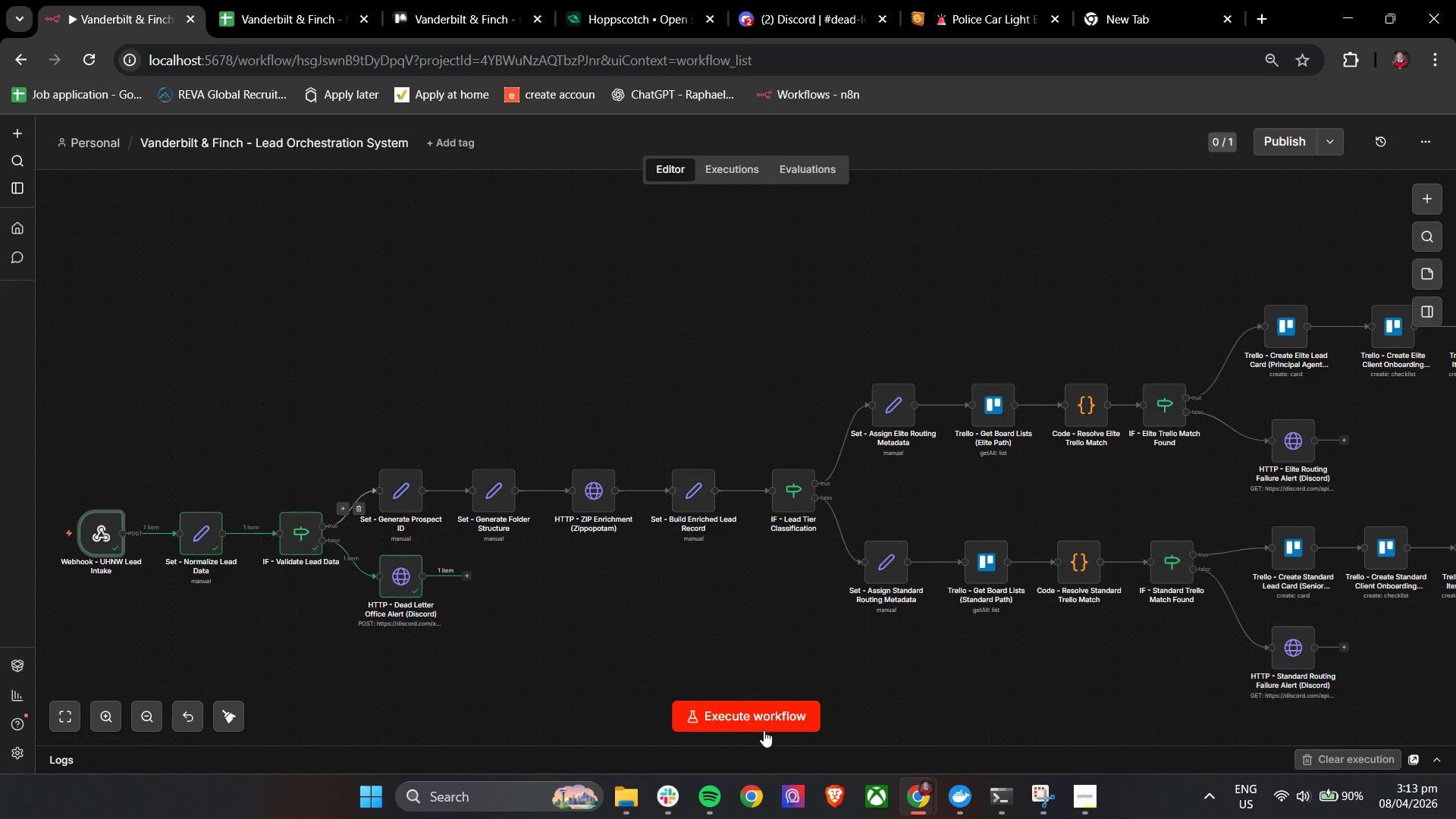 
left_click([757, 721])
 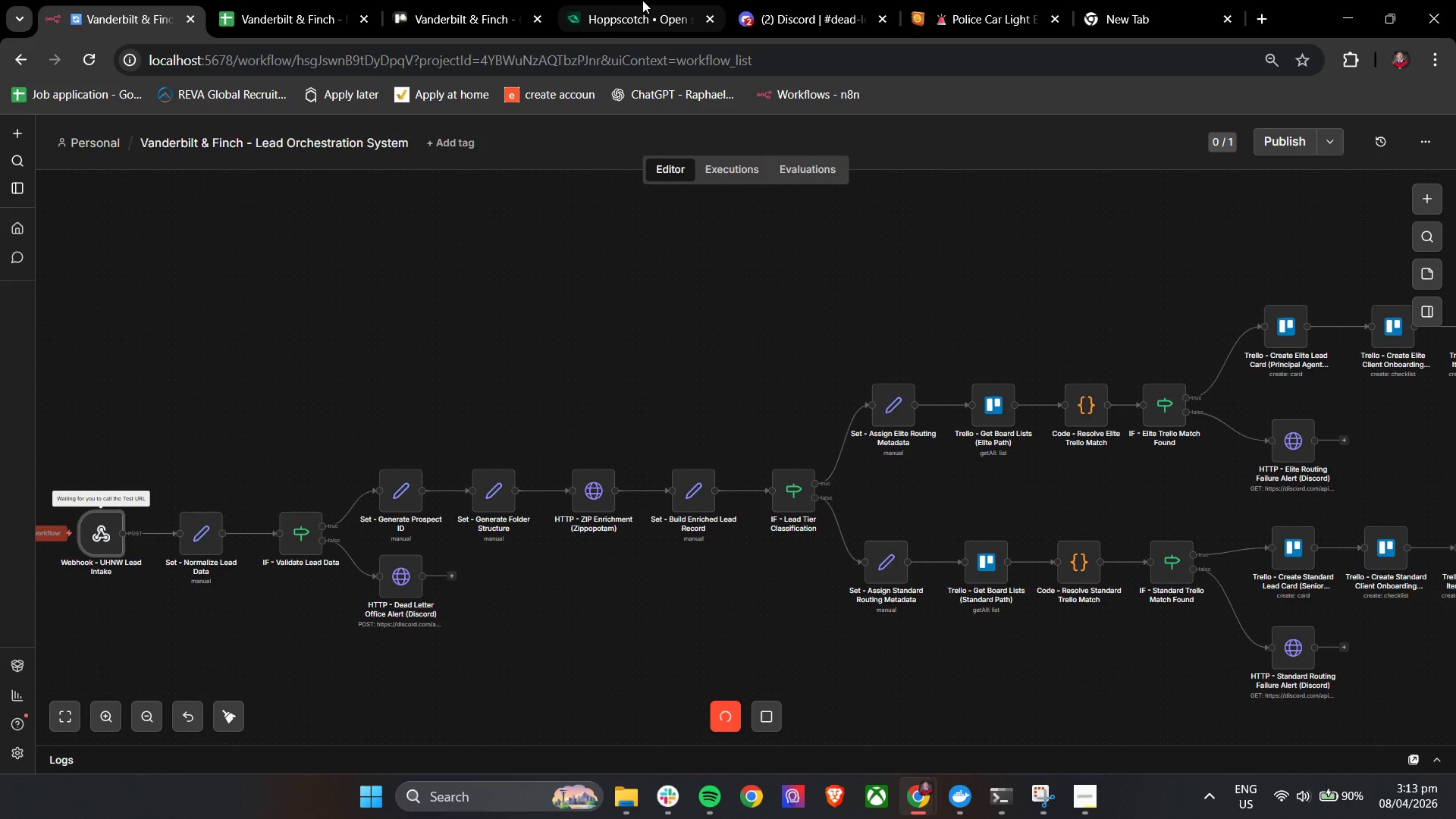 
left_click([676, 0])
 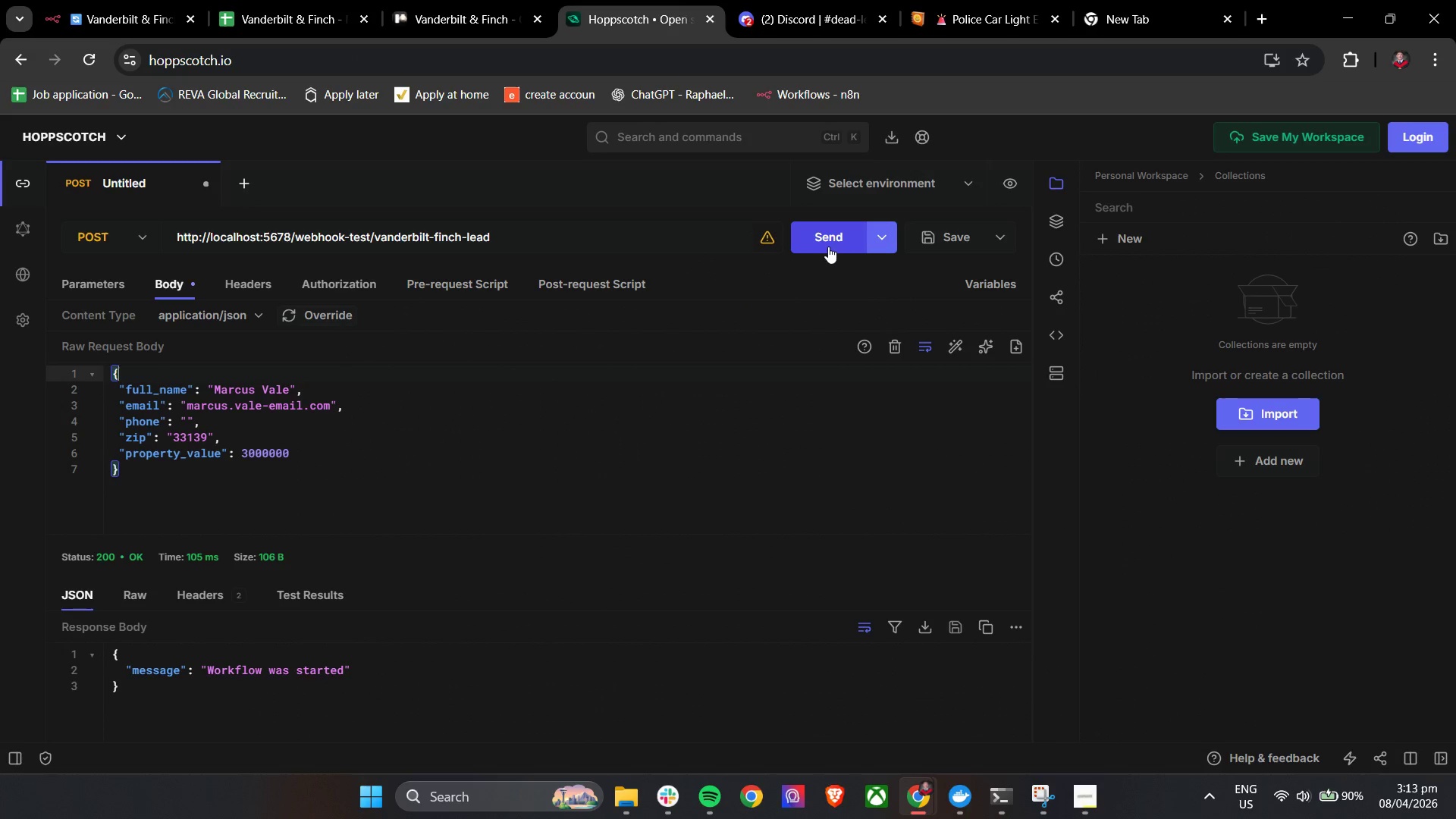 
left_click([830, 243])
 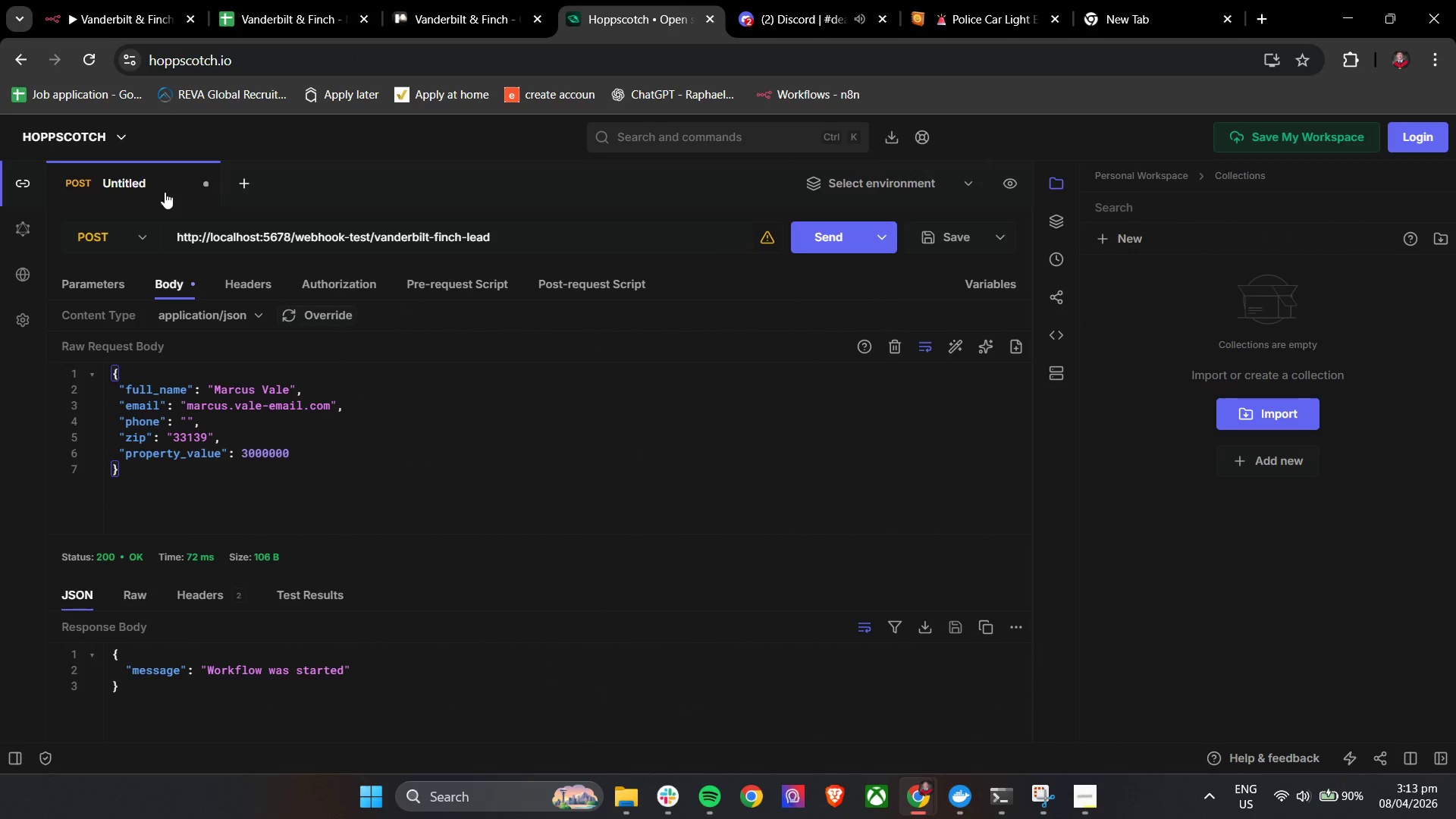 
left_click([116, 0])
 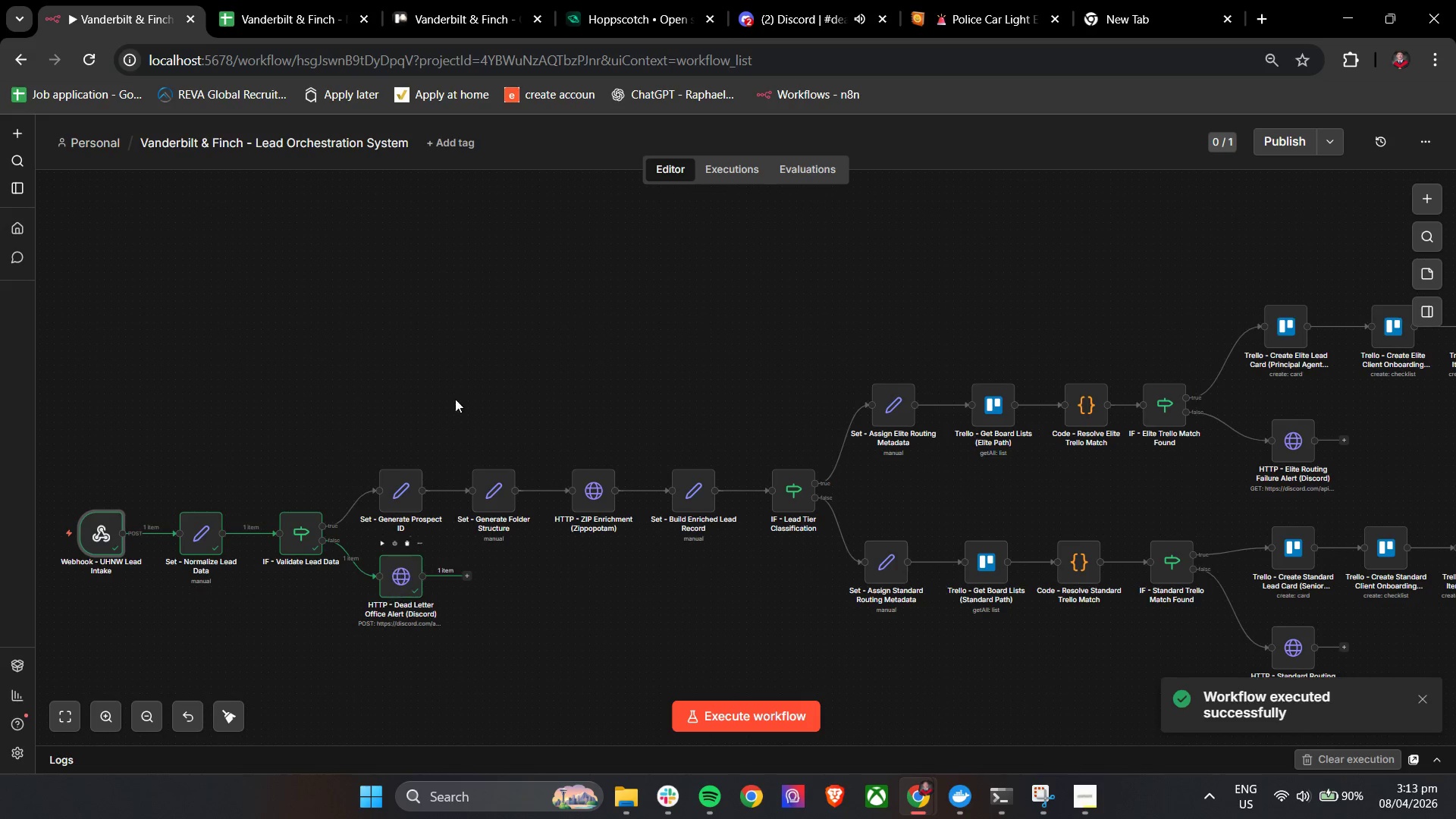 
left_click([796, 1])
 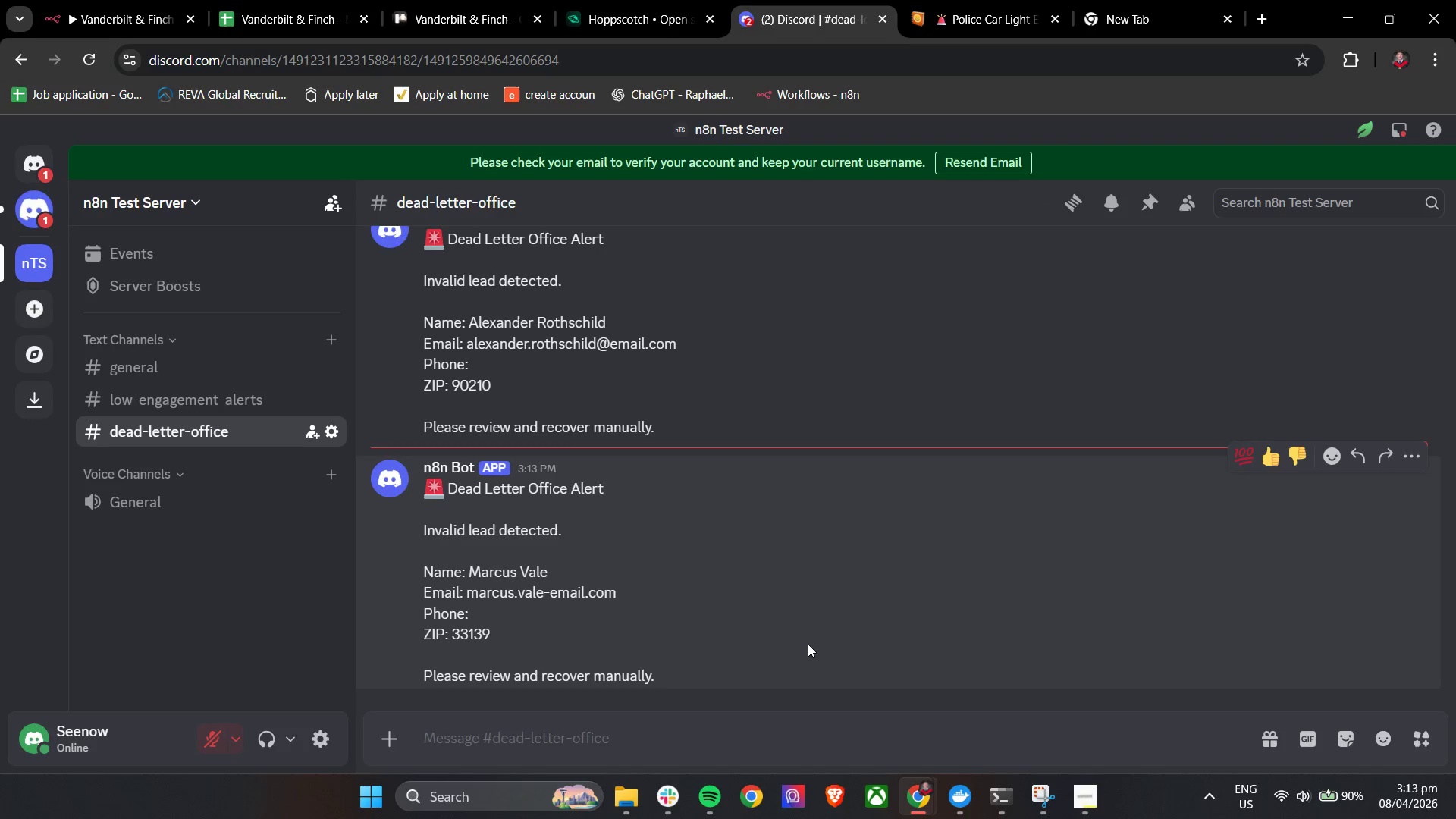 
scroll: coordinate [808, 644], scroll_direction: down, amount: 4.0
 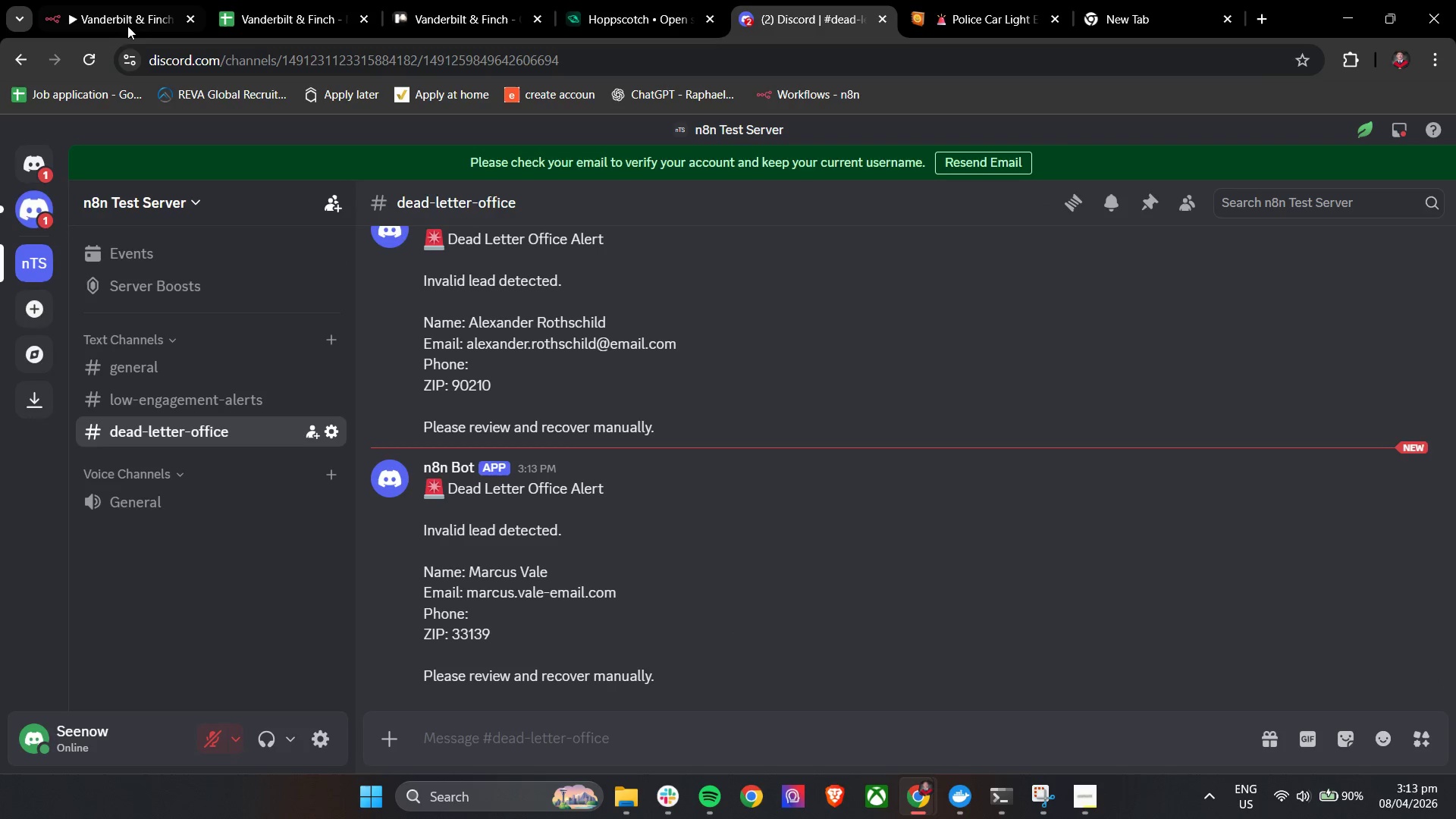 
left_click([114, 5])
 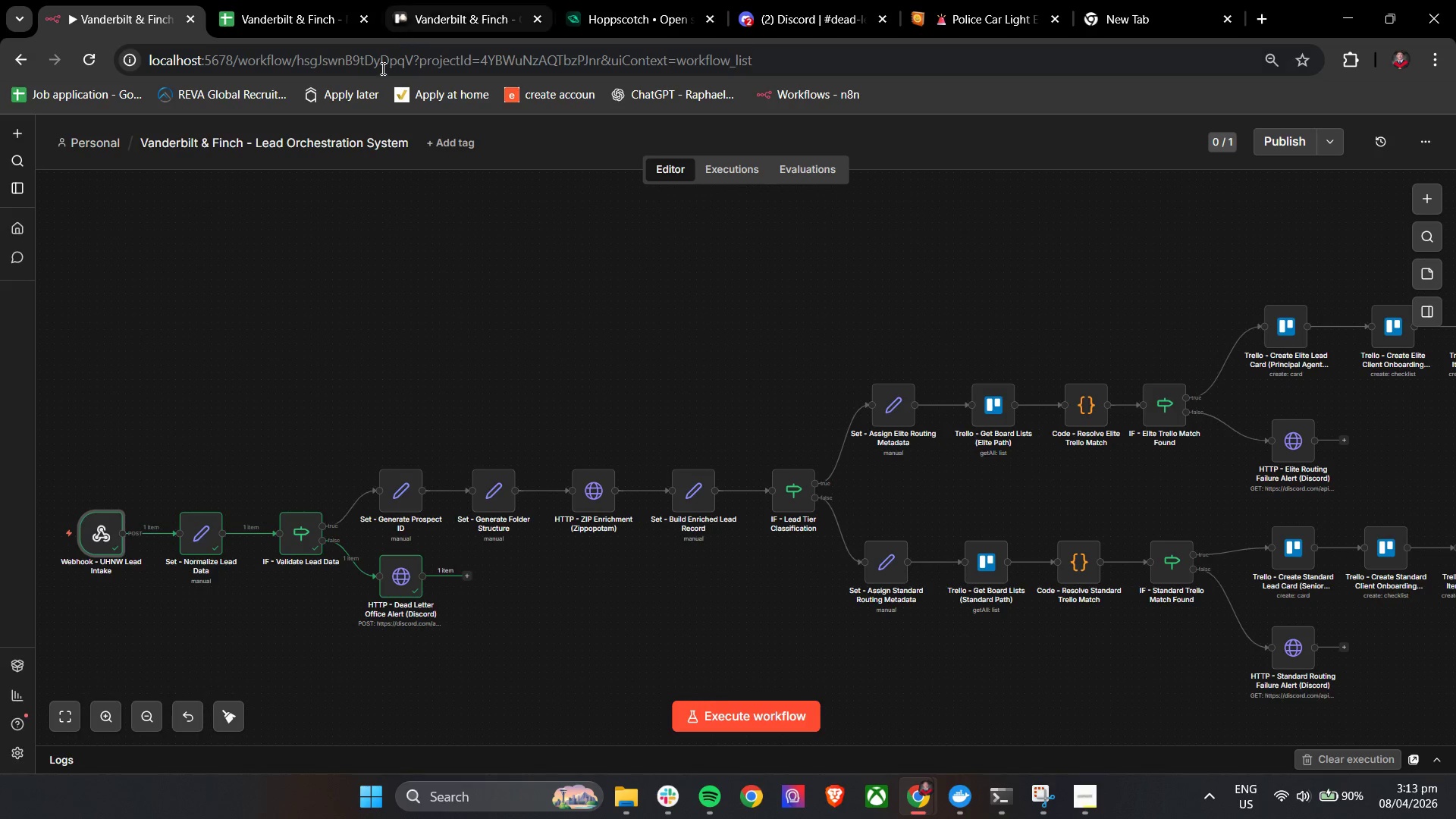 
left_click([275, 0])